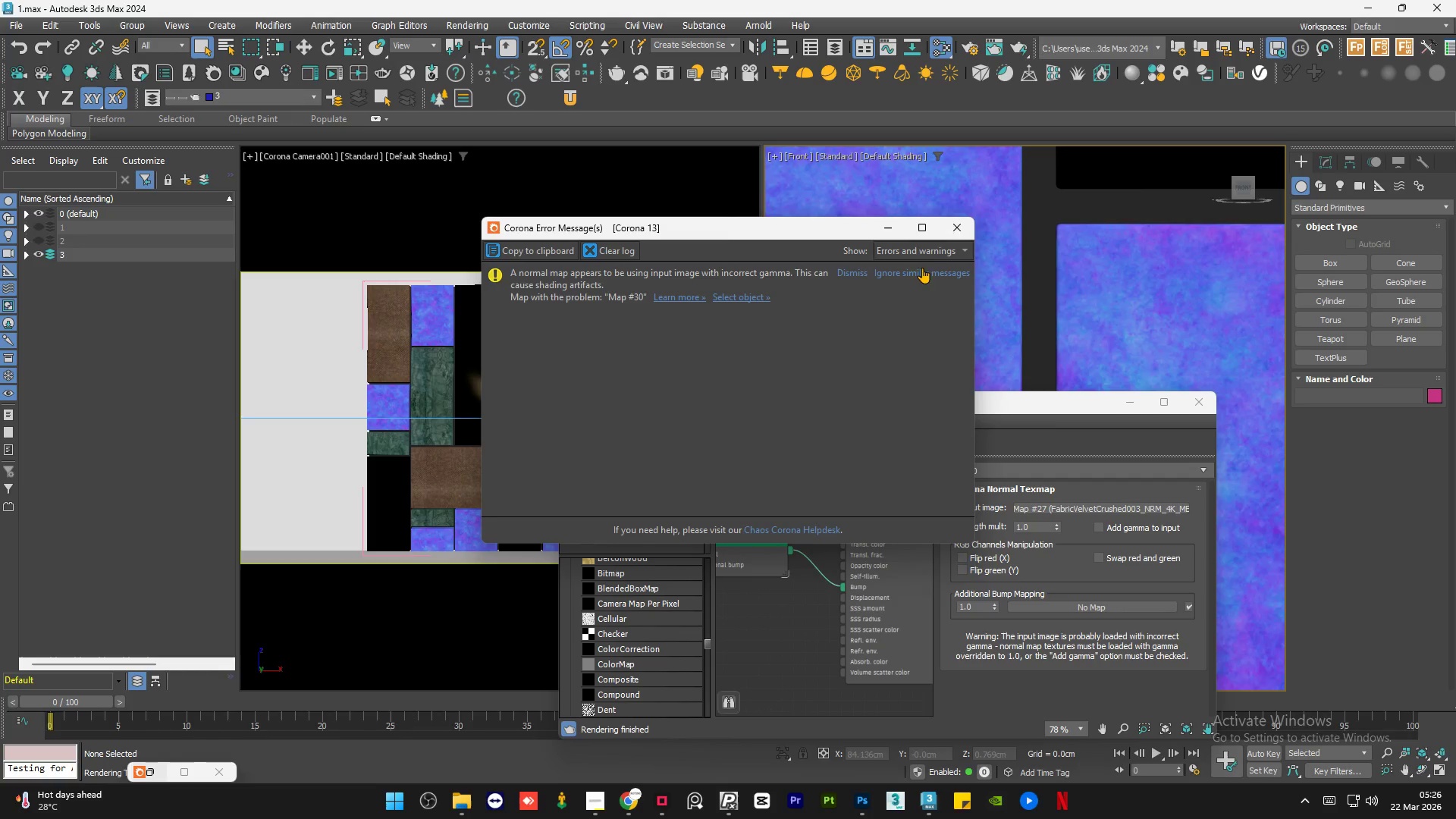 
left_click([949, 228])
 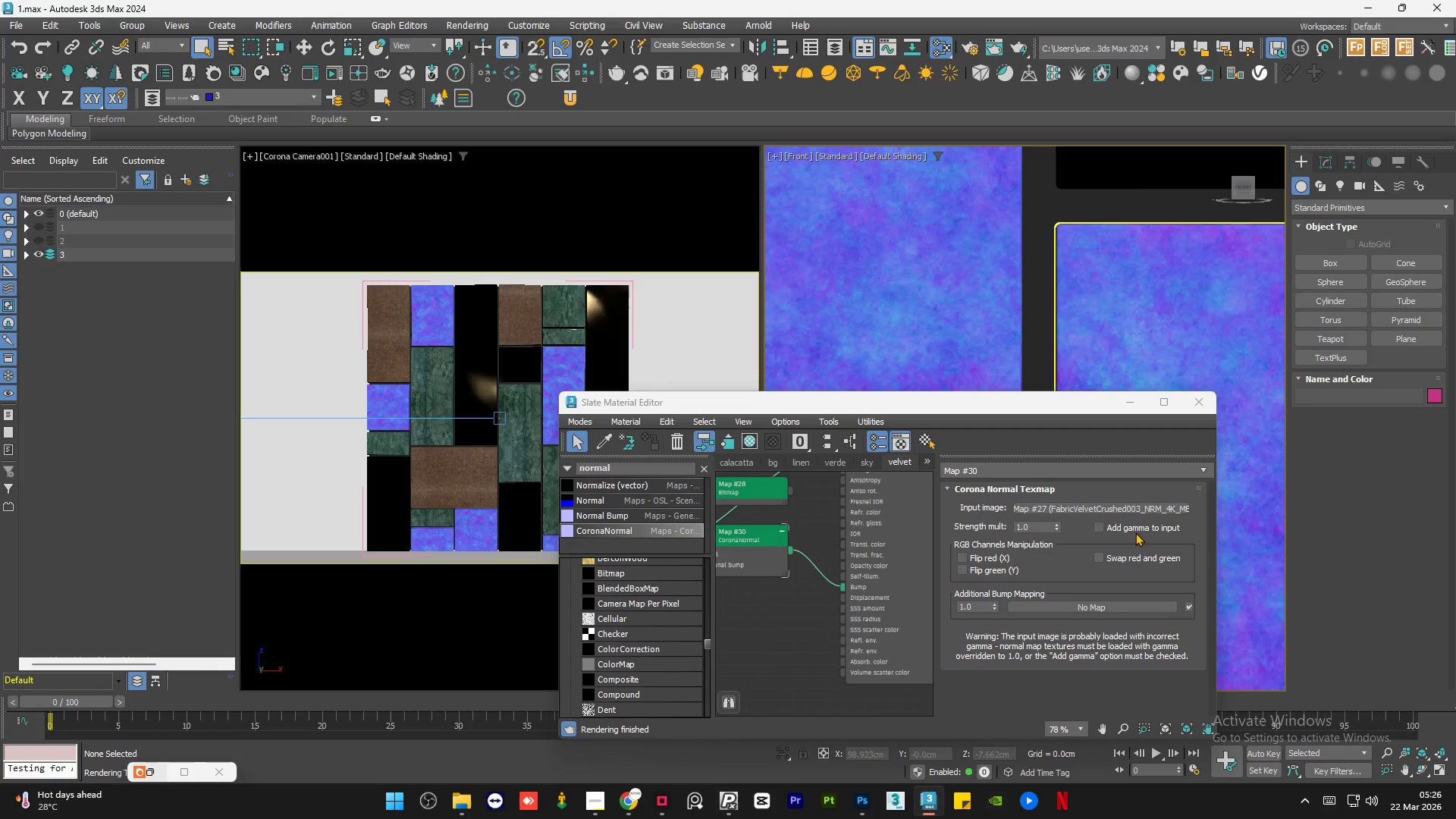 
left_click([1121, 528])
 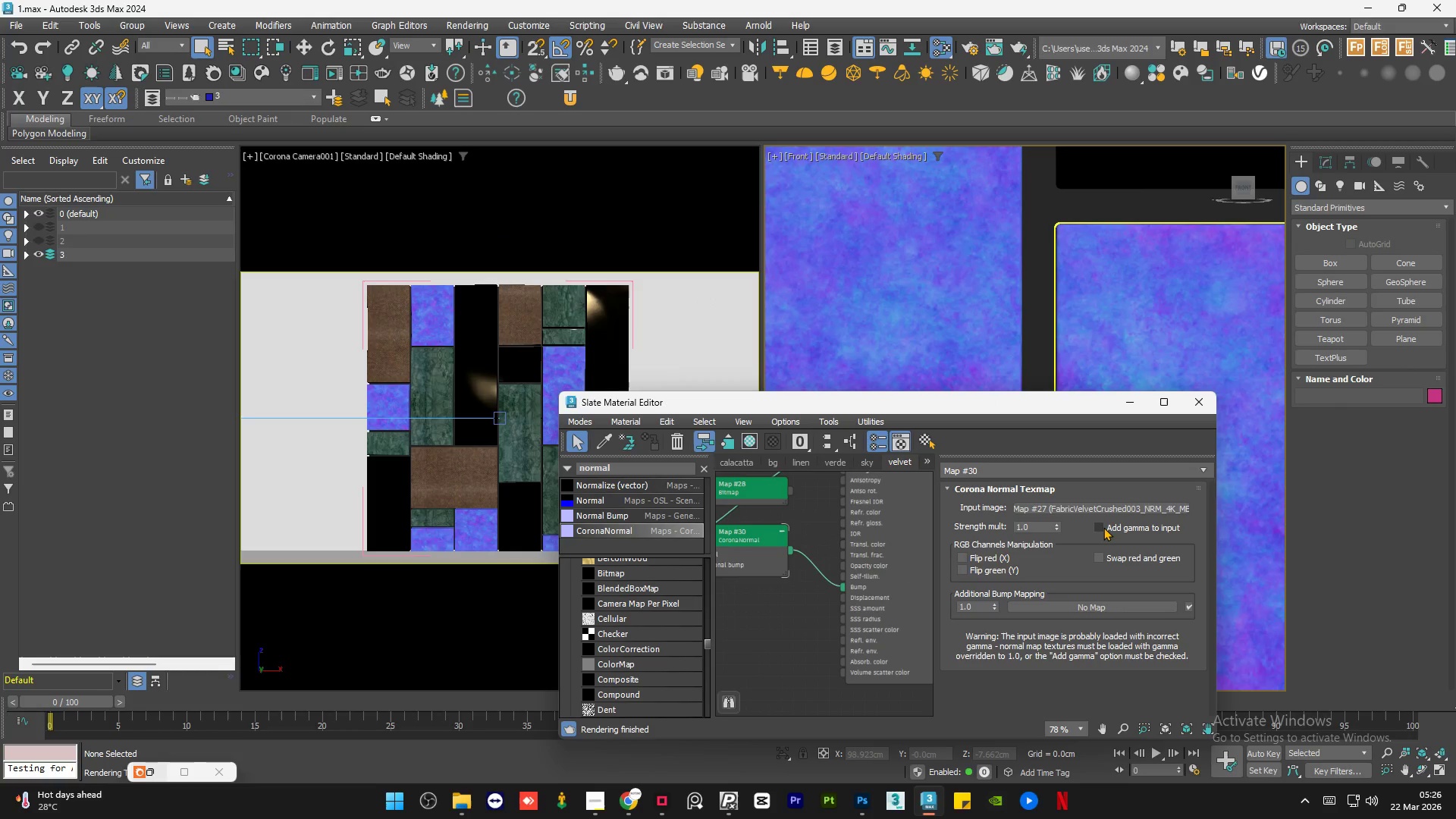 
left_click([1098, 527])
 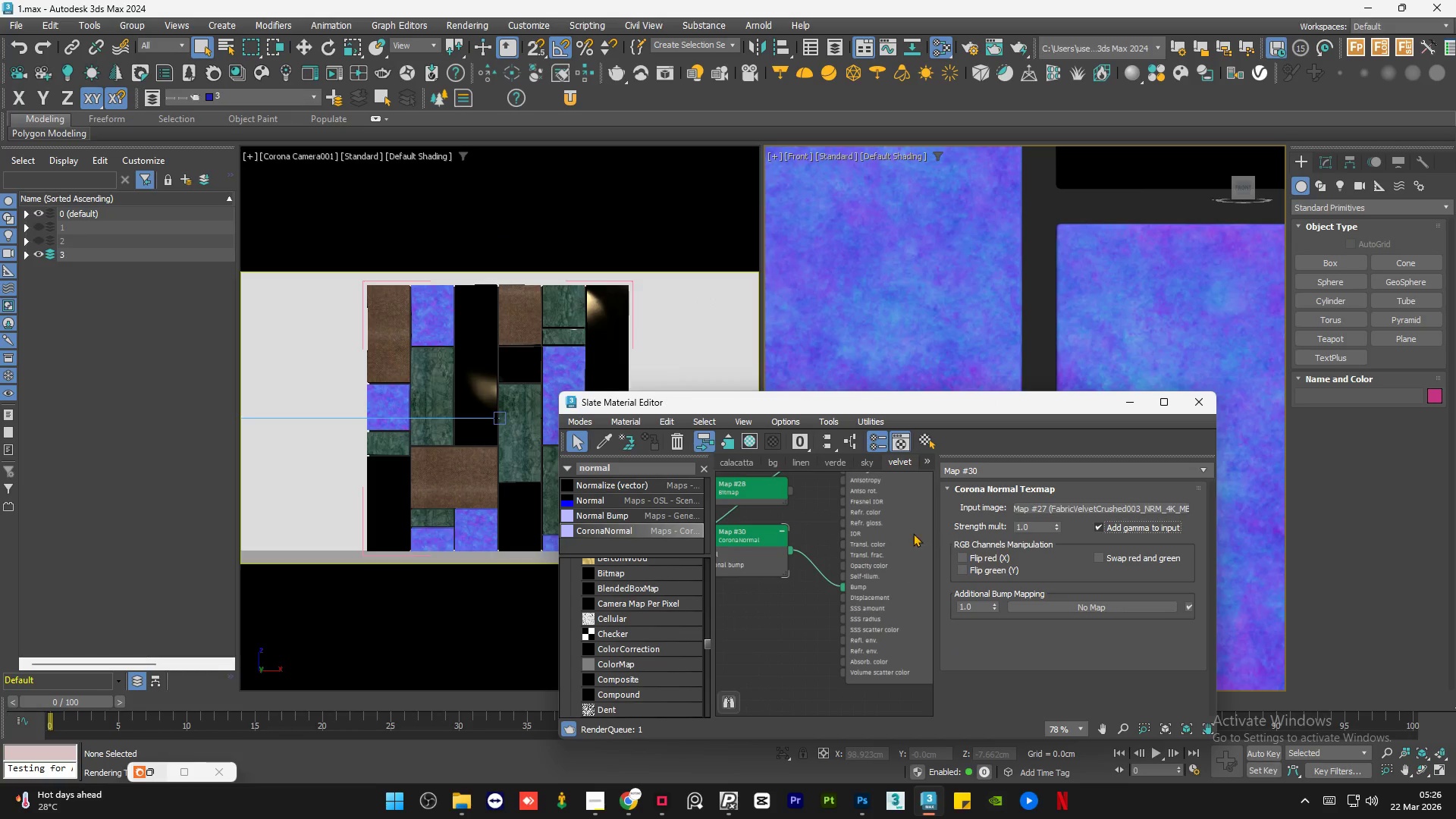 
left_click_drag(start_coordinate=[836, 542], to_coordinate=[838, 558])
 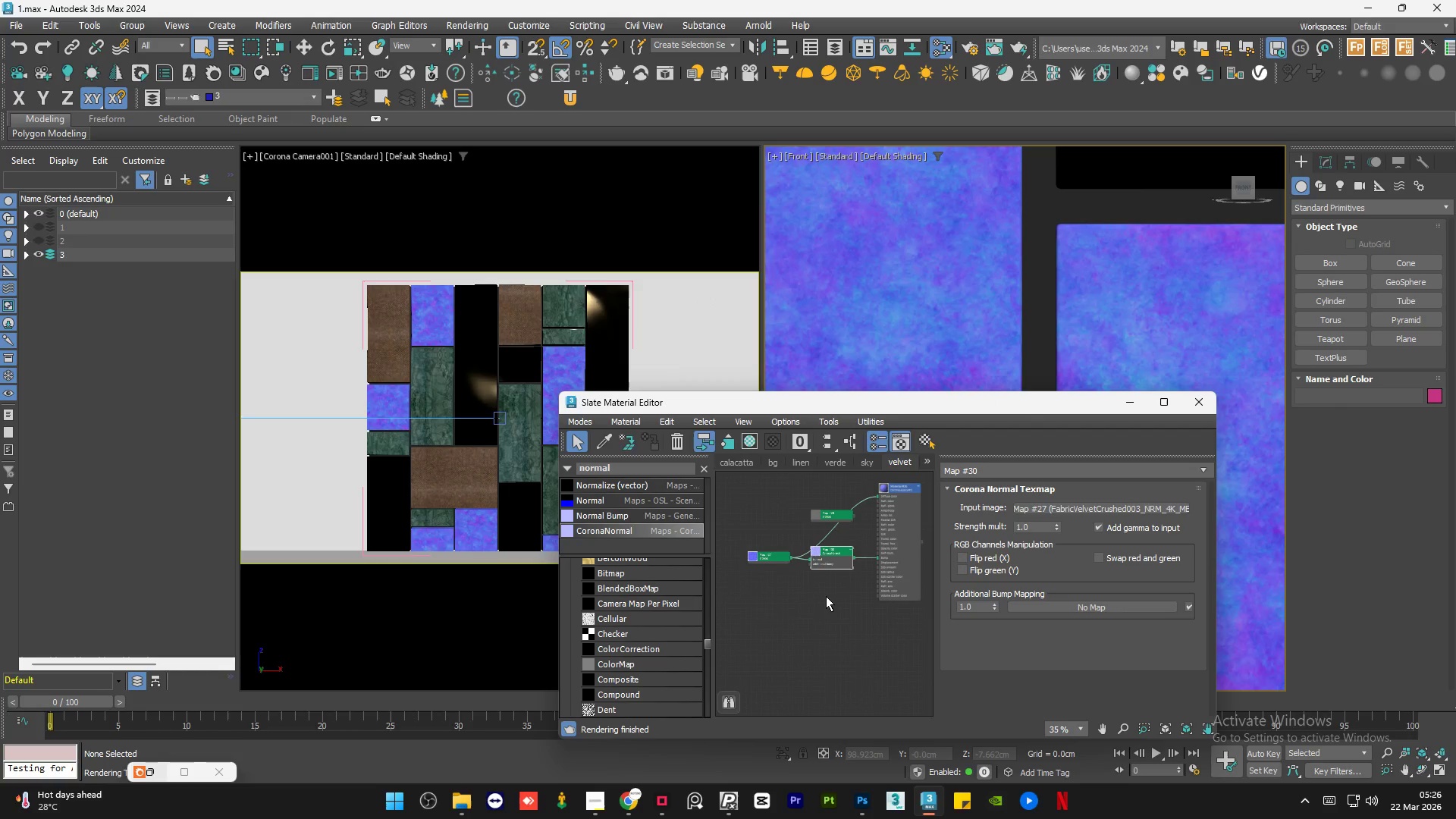 
left_click([826, 596])
 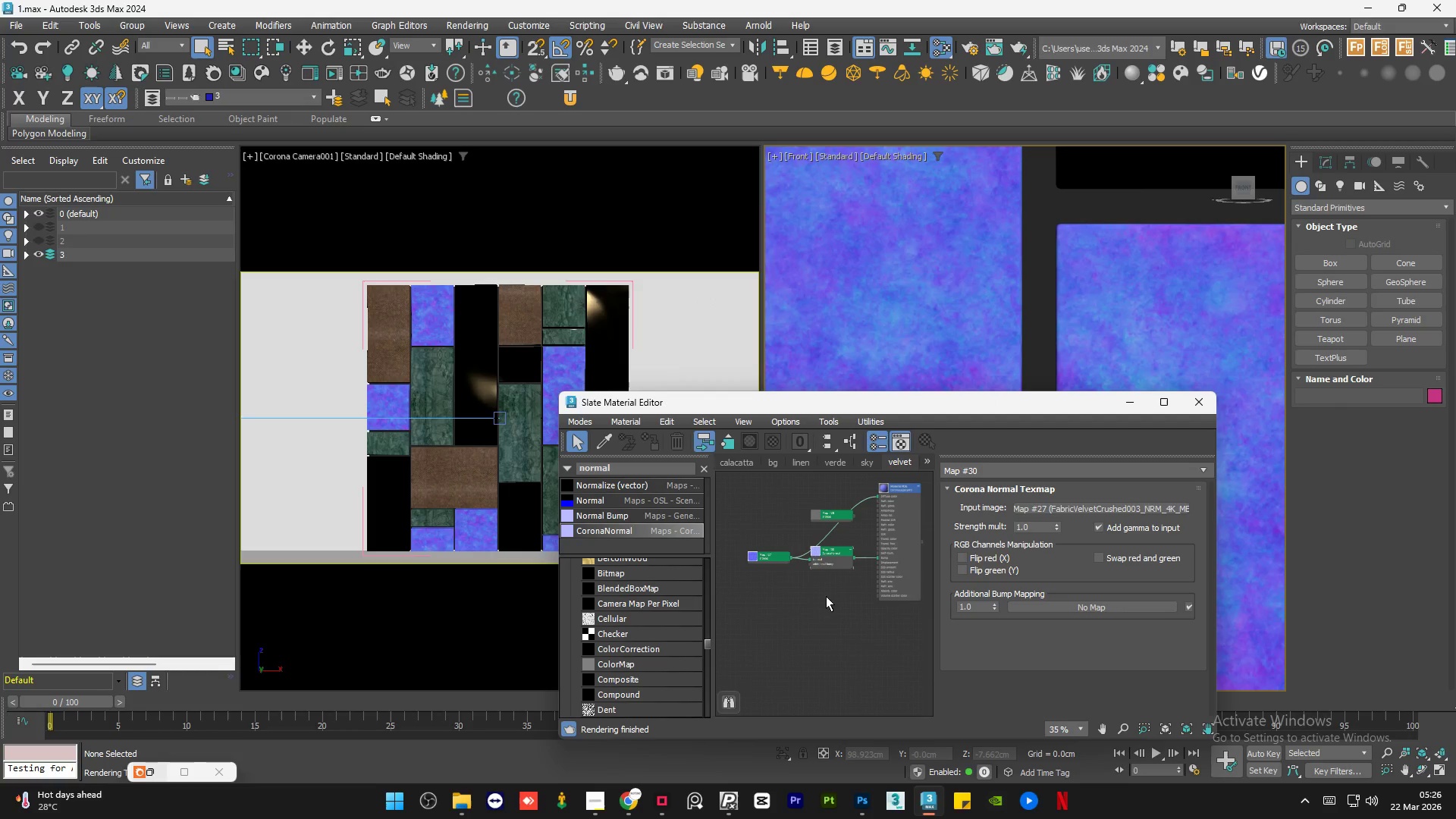 
scroll: coordinate [632, 526], scroll_direction: down, amount: 1.0
 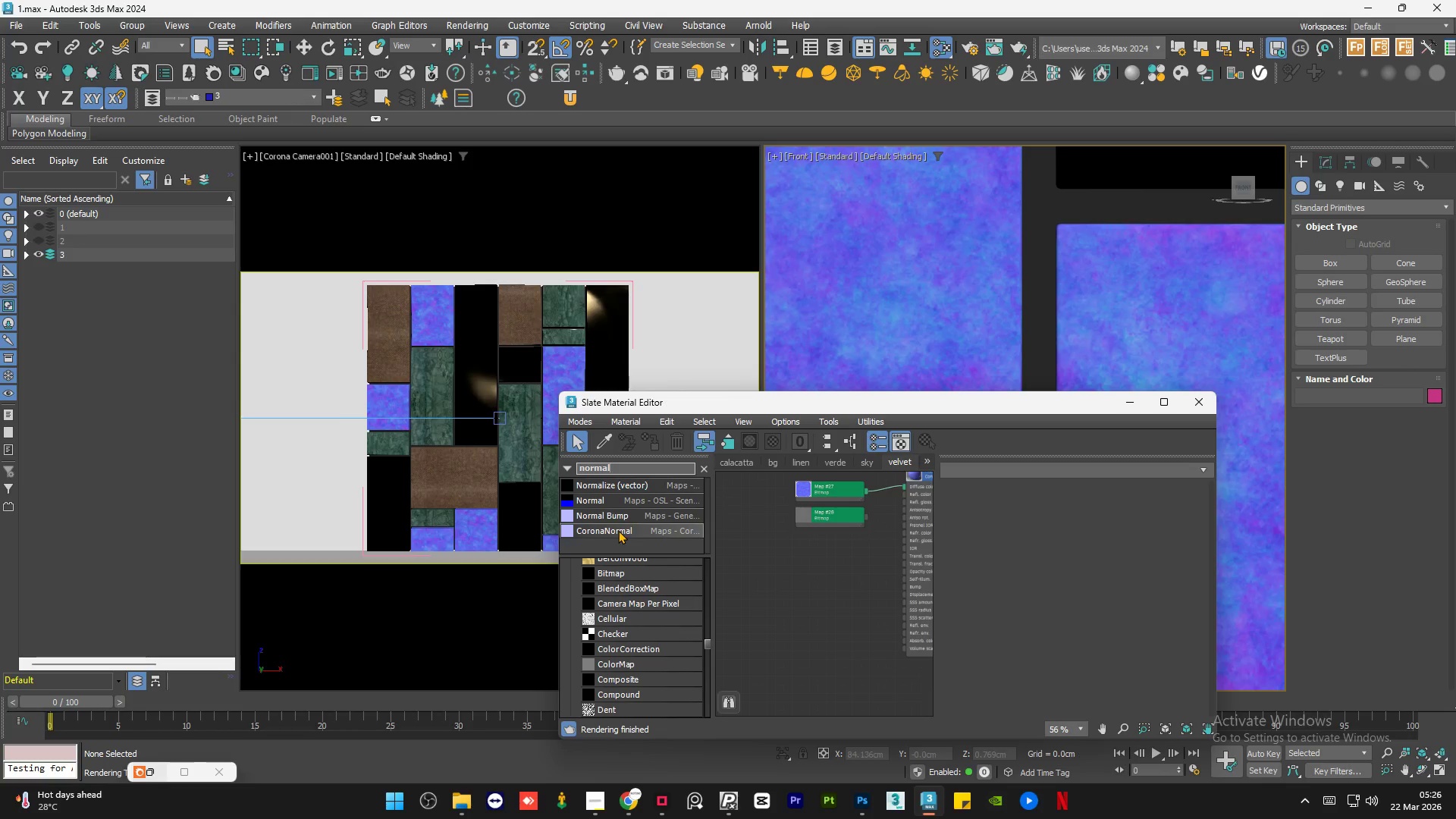 
hold_key(key=ControlLeft, duration=0.41)
 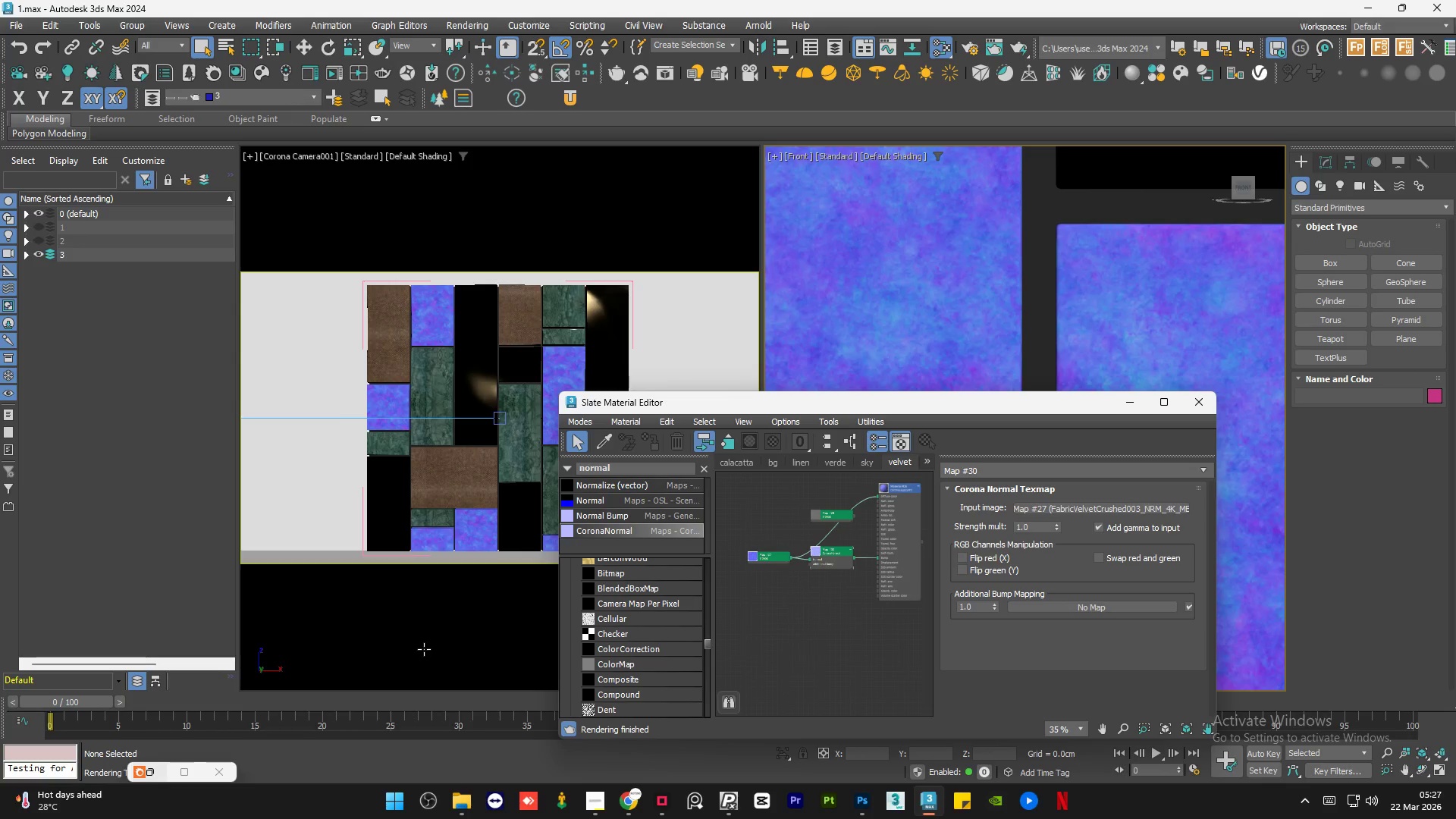 
key(Control+S)
 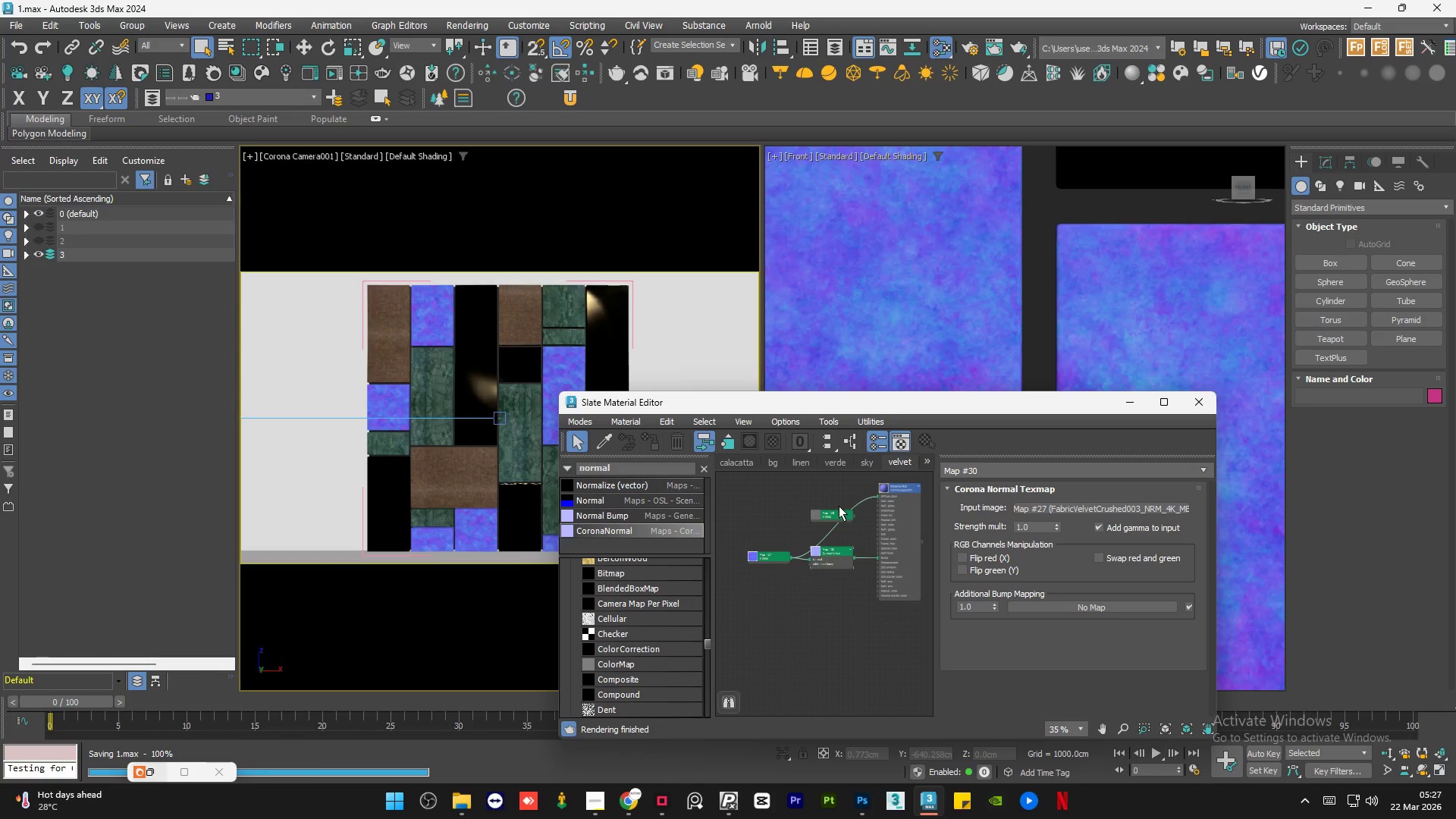 
left_click_drag(start_coordinate=[839, 513], to_coordinate=[777, 574])
 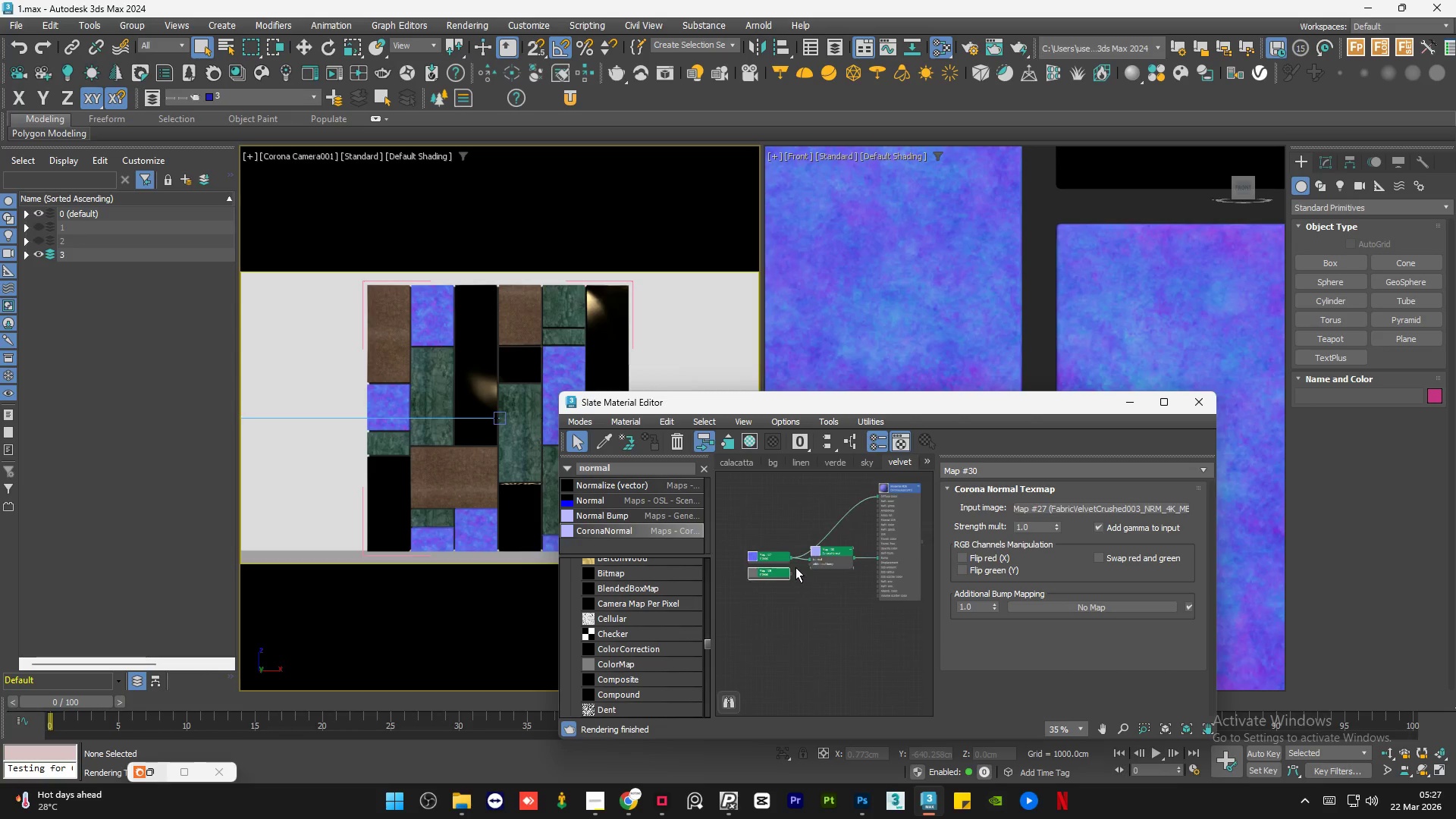 
left_click_drag(start_coordinate=[780, 585], to_coordinate=[833, 560])
 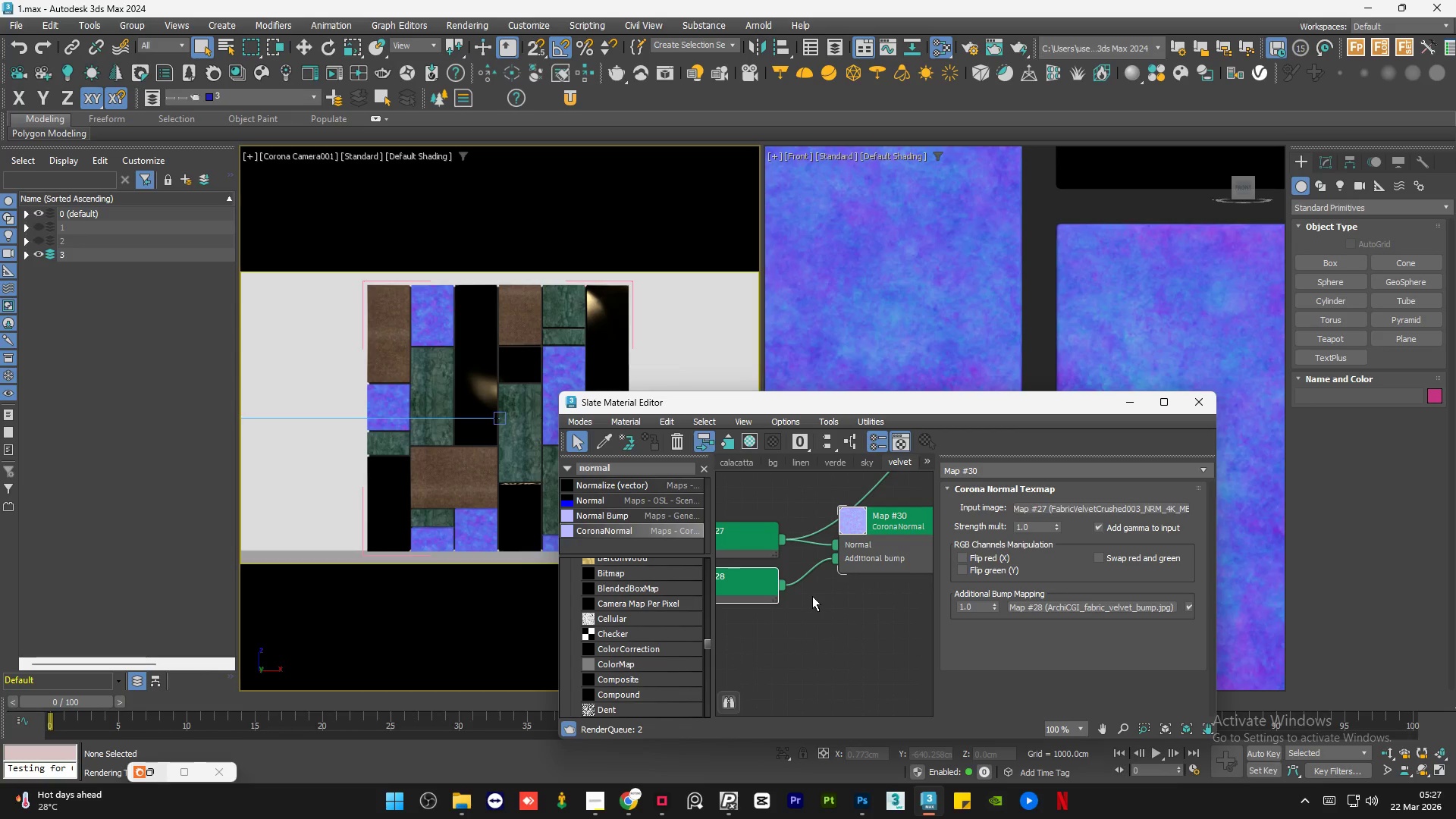 
scroll: coordinate [756, 568], scroll_direction: up, amount: 5.0
 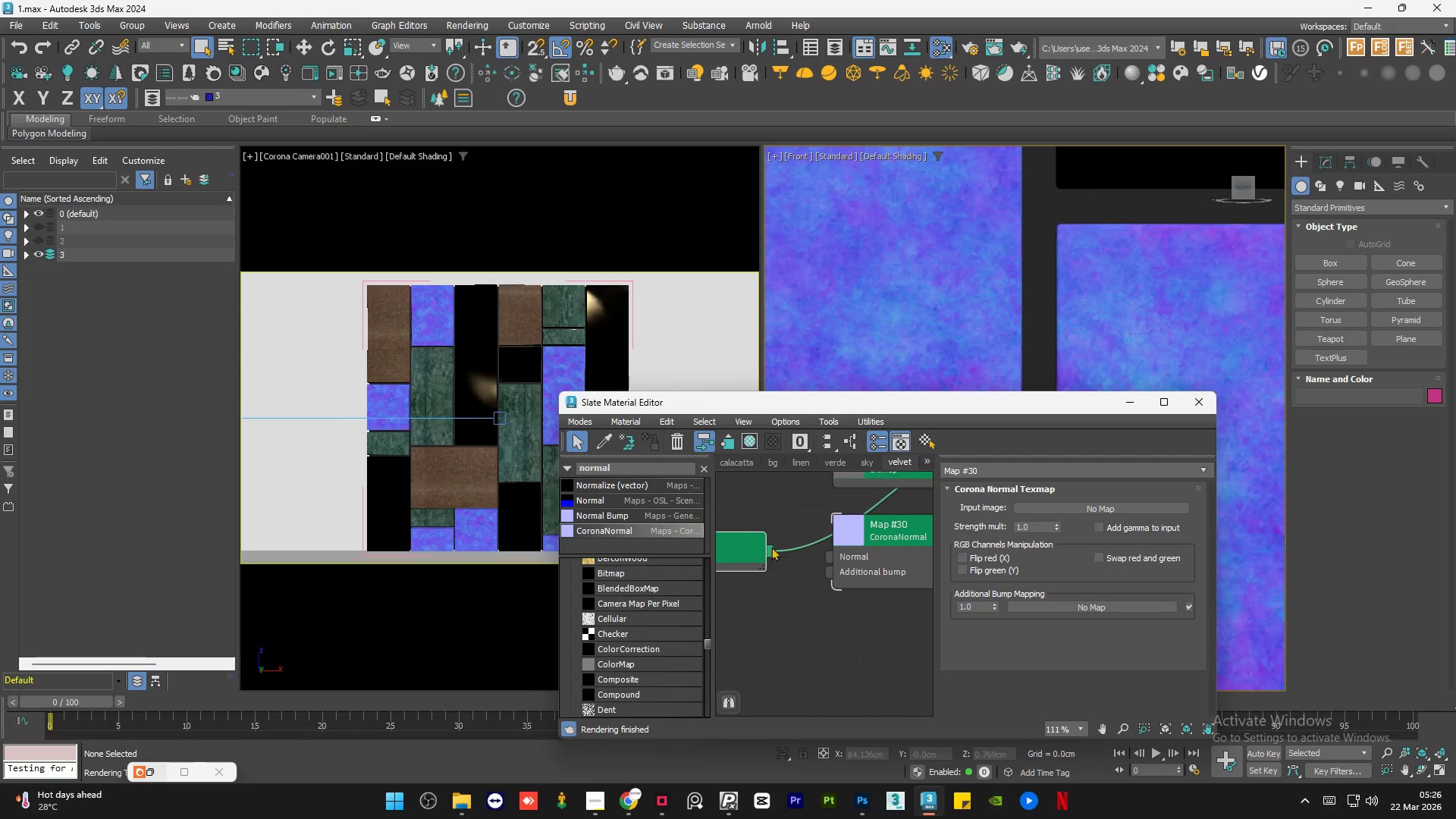 
left_click([812, 596])
 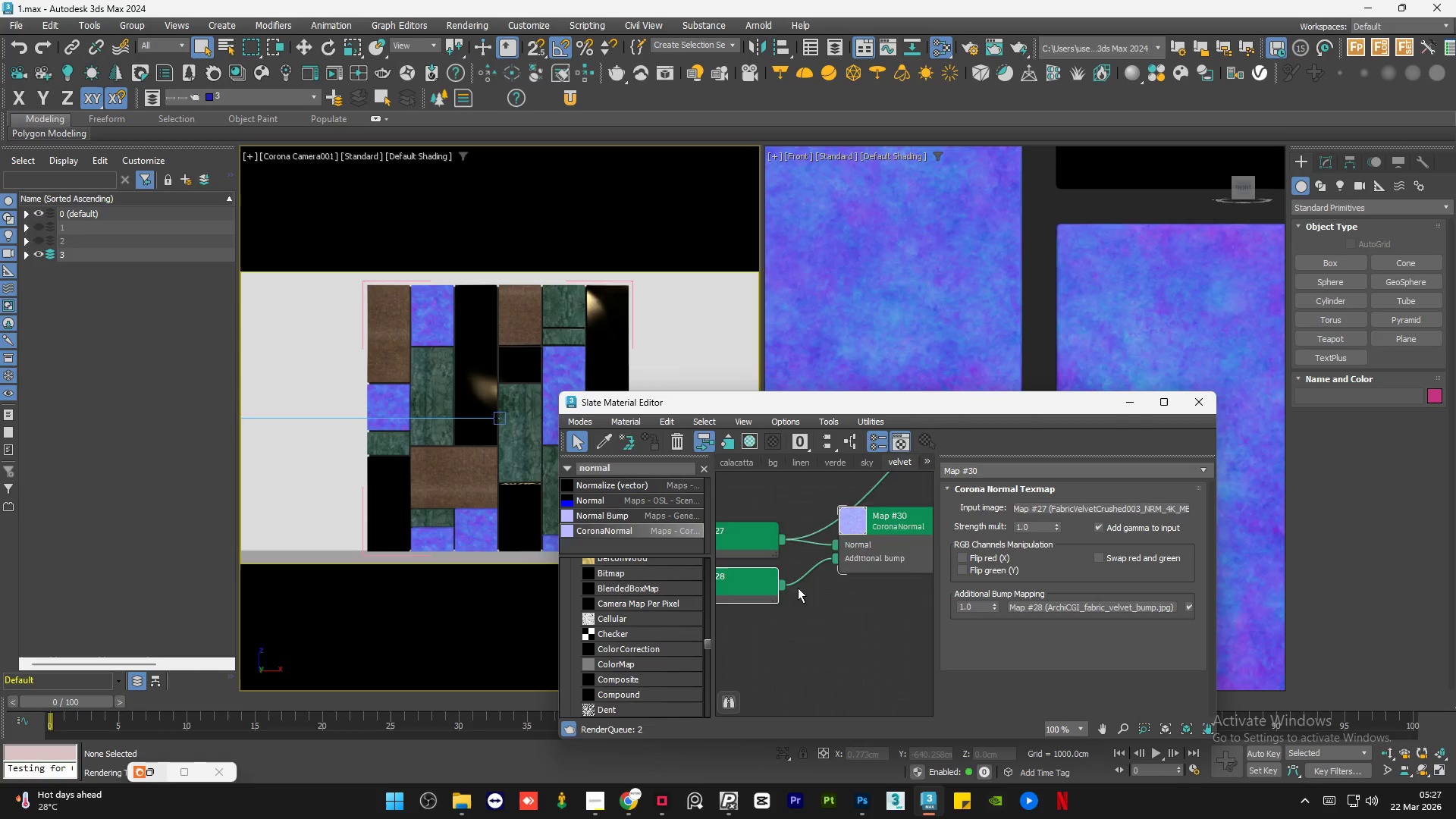 
scroll: coordinate [847, 566], scroll_direction: down, amount: 6.0
 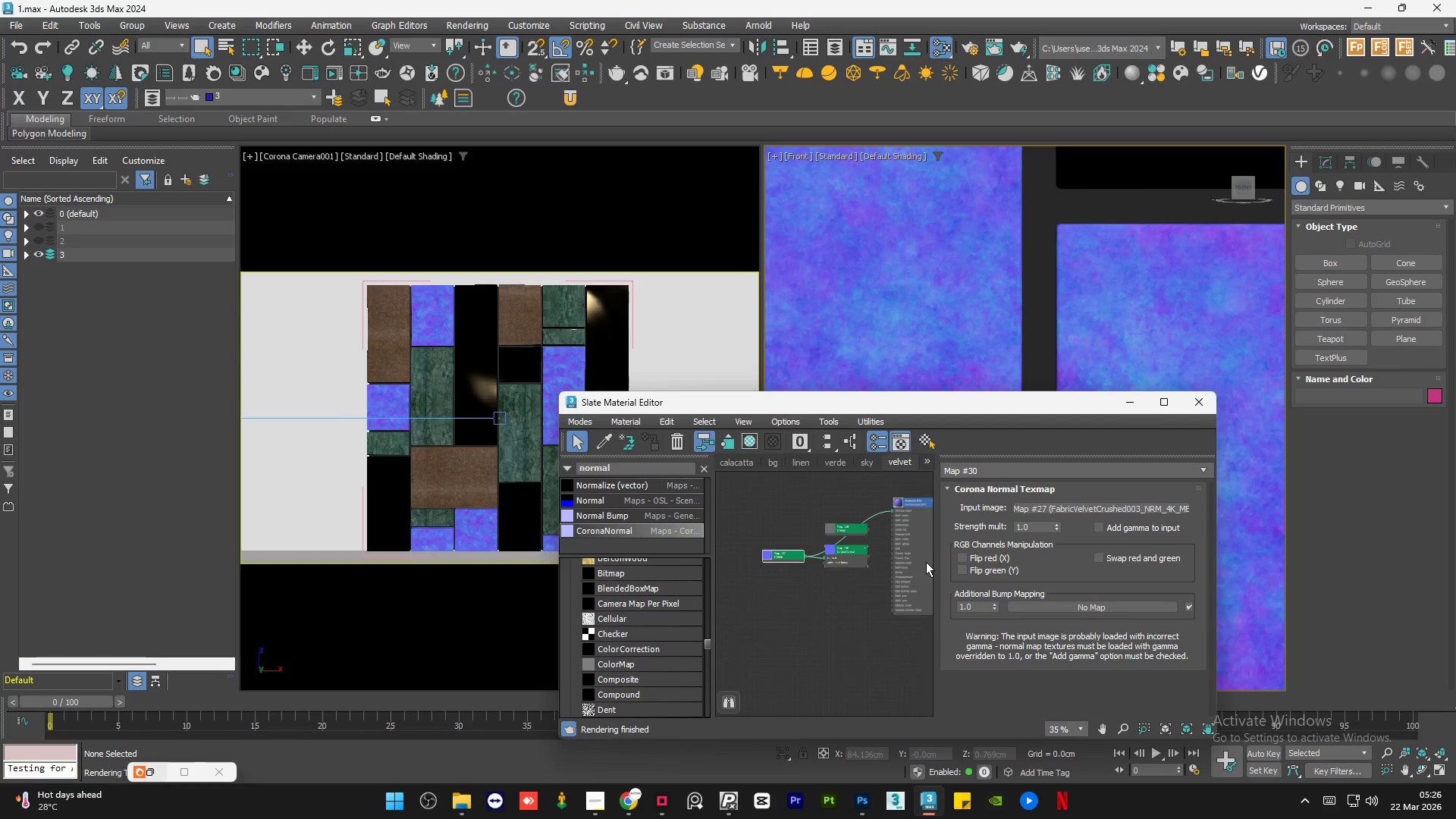 
left_click([861, 511])
 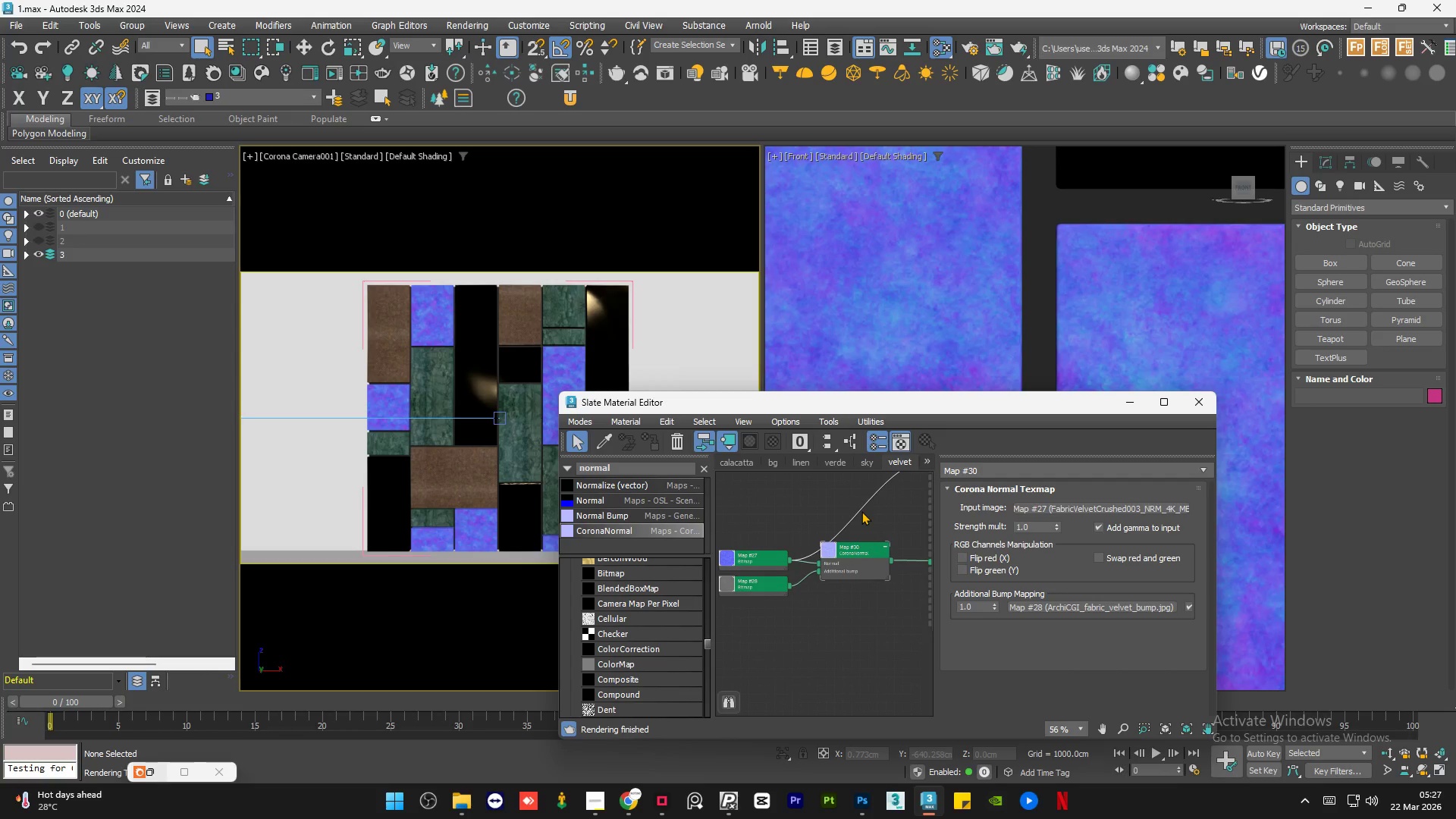 
scroll: coordinate [925, 562], scroll_direction: up, amount: 5.0
 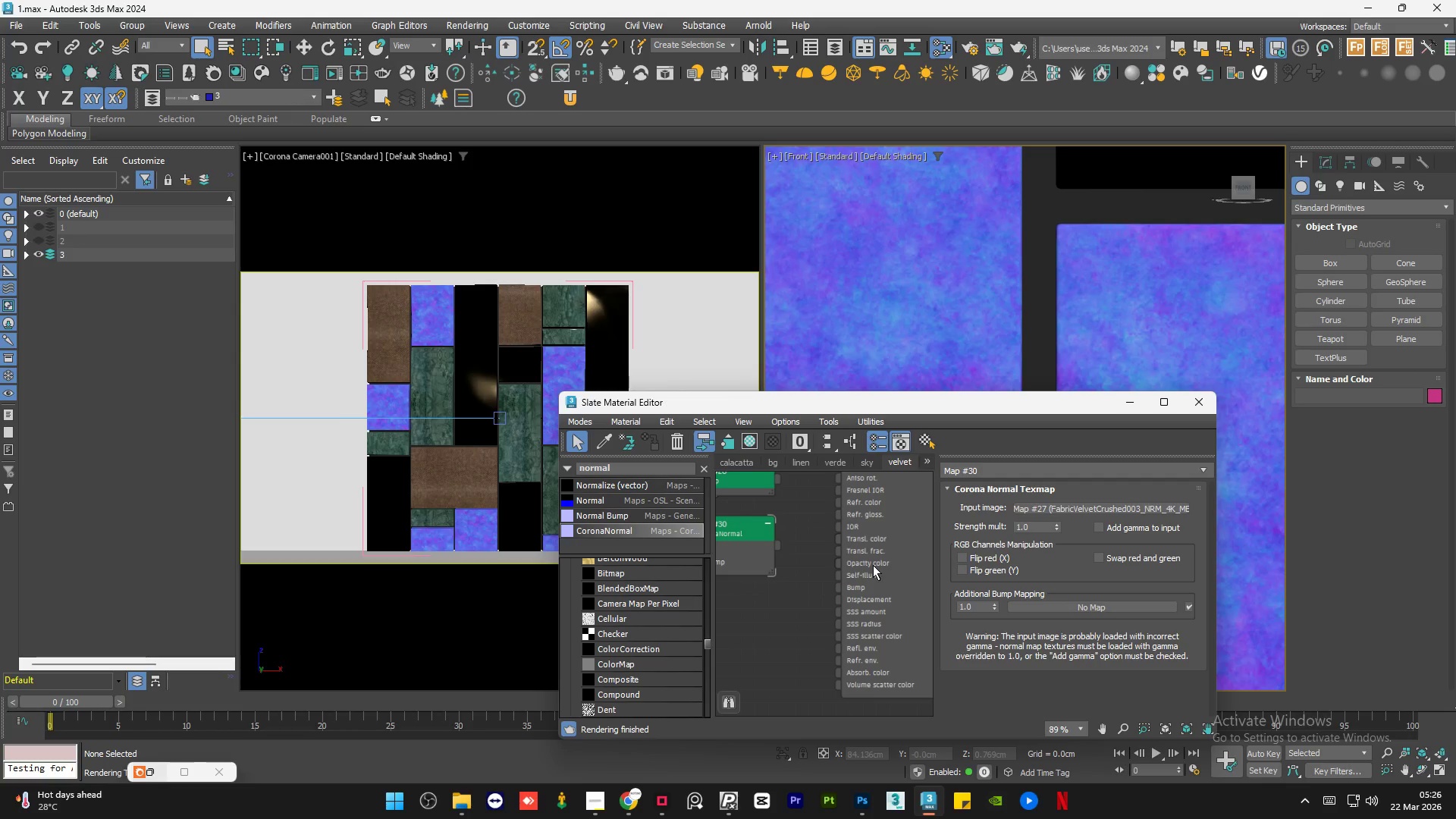 
key(Delete)
 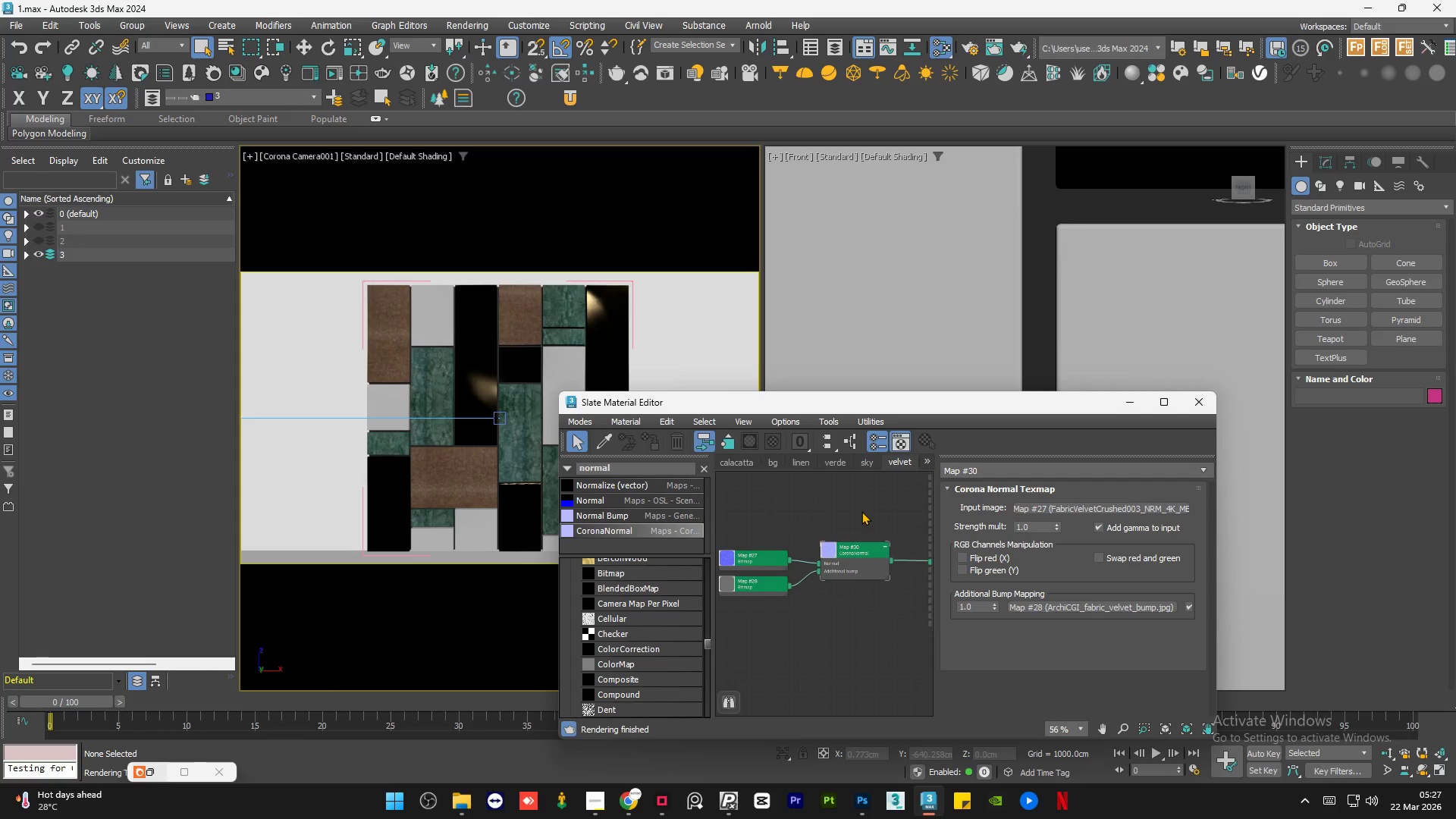 
scroll: coordinate [907, 535], scroll_direction: down, amount: 5.0
 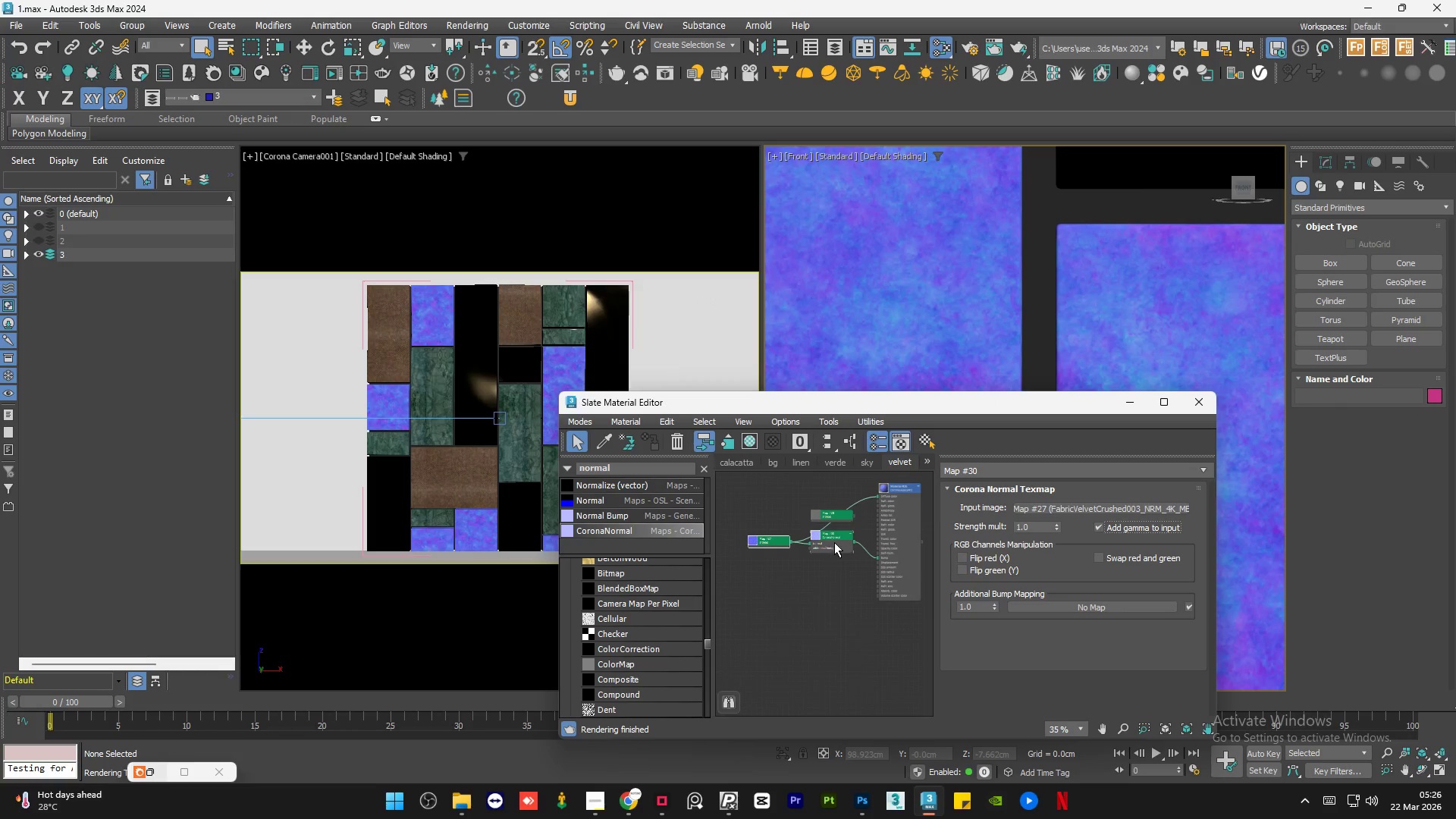 
wait(12.83)
 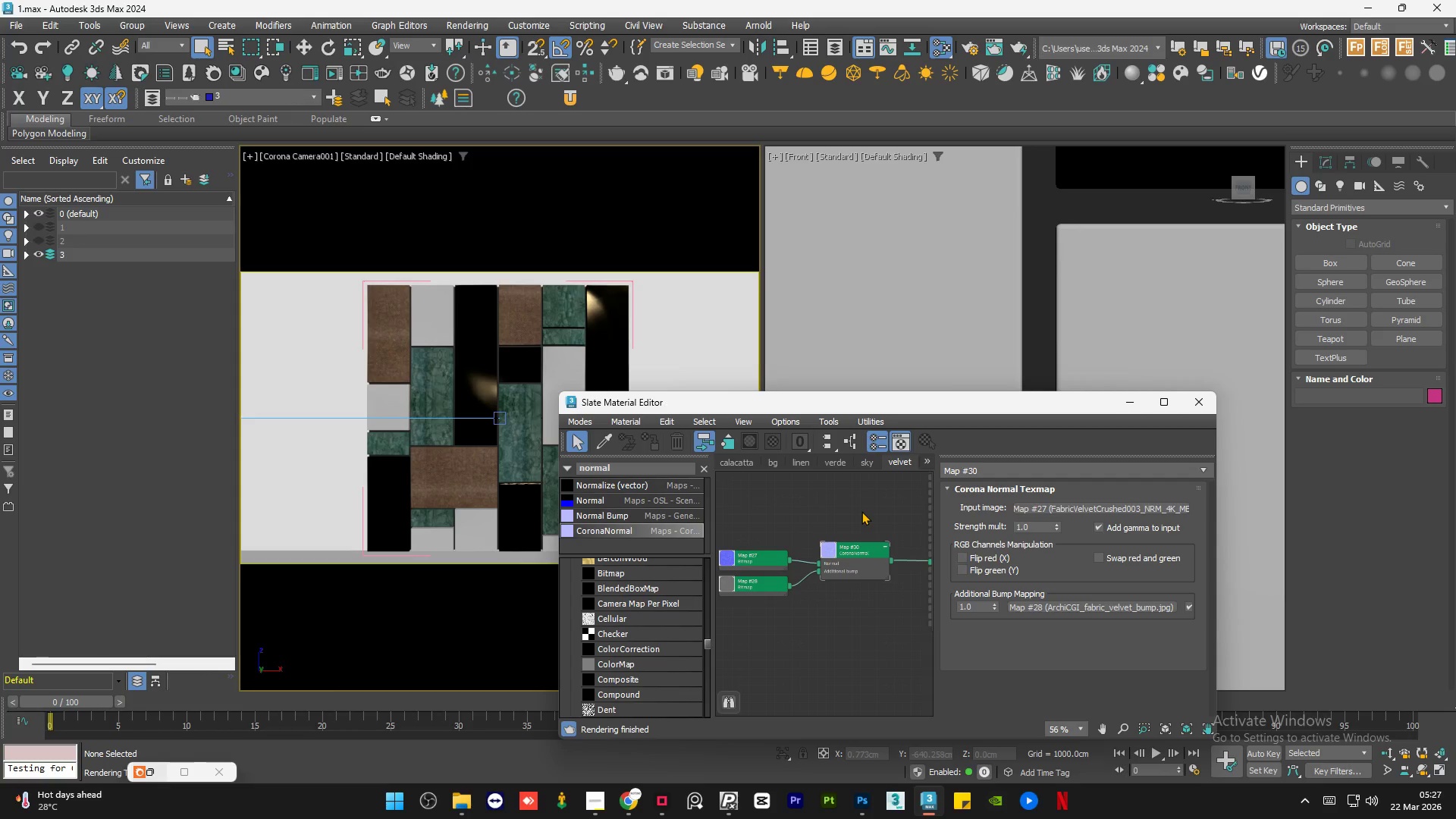 
left_click([861, 511])
 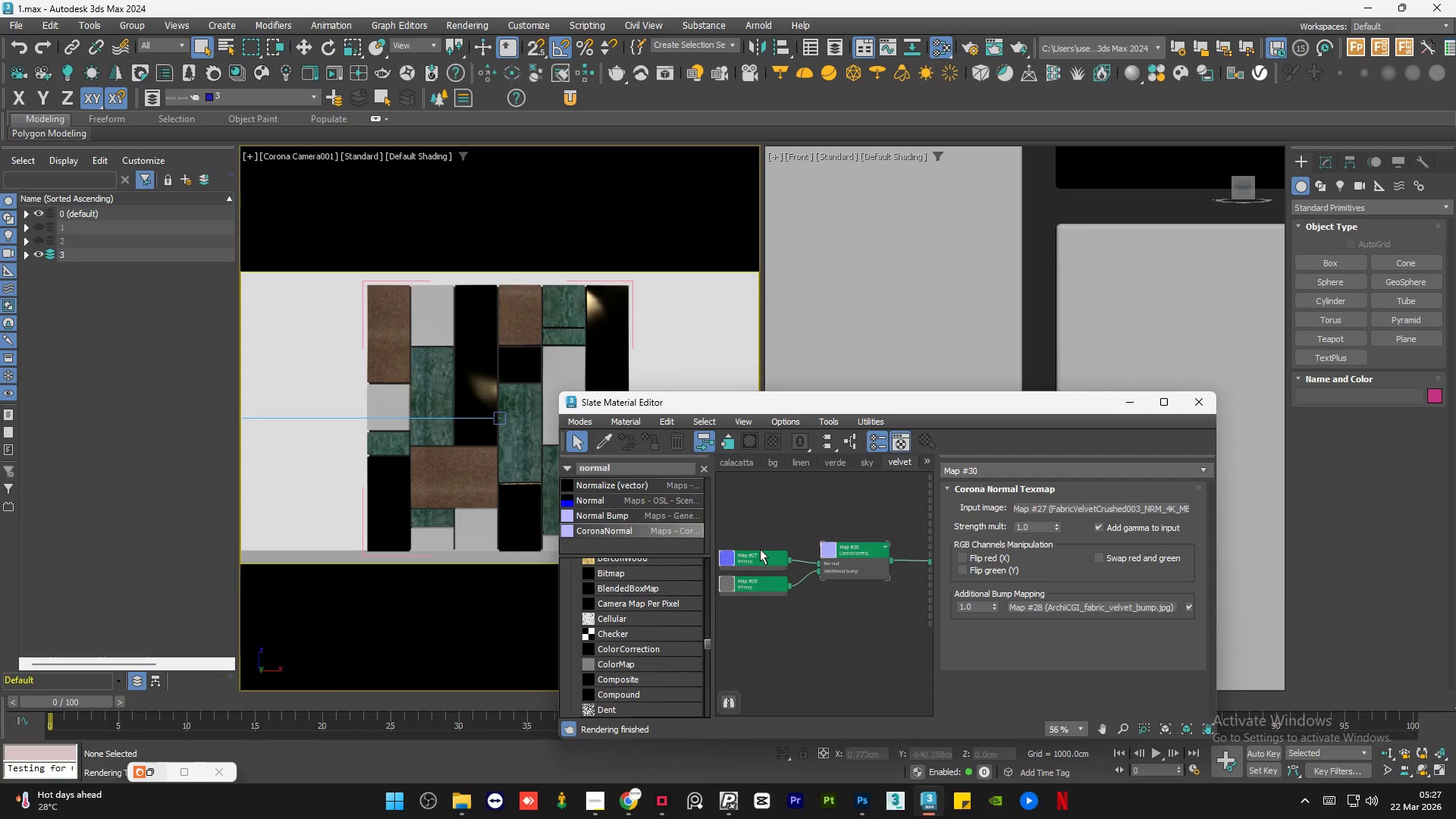 
scroll: coordinate [795, 566], scroll_direction: up, amount: 6.0
 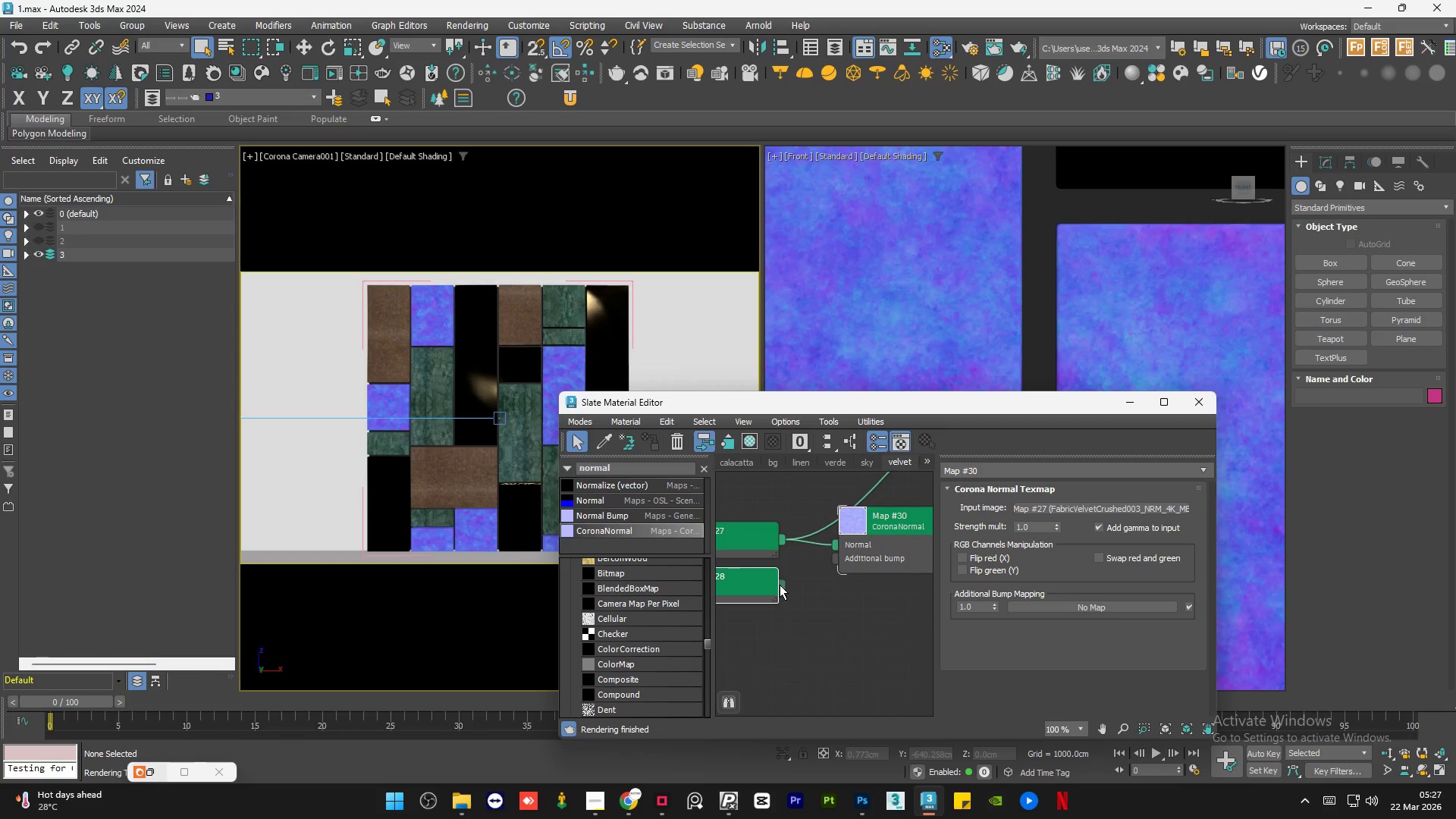 
left_click_drag(start_coordinate=[761, 554], to_coordinate=[760, 544])
 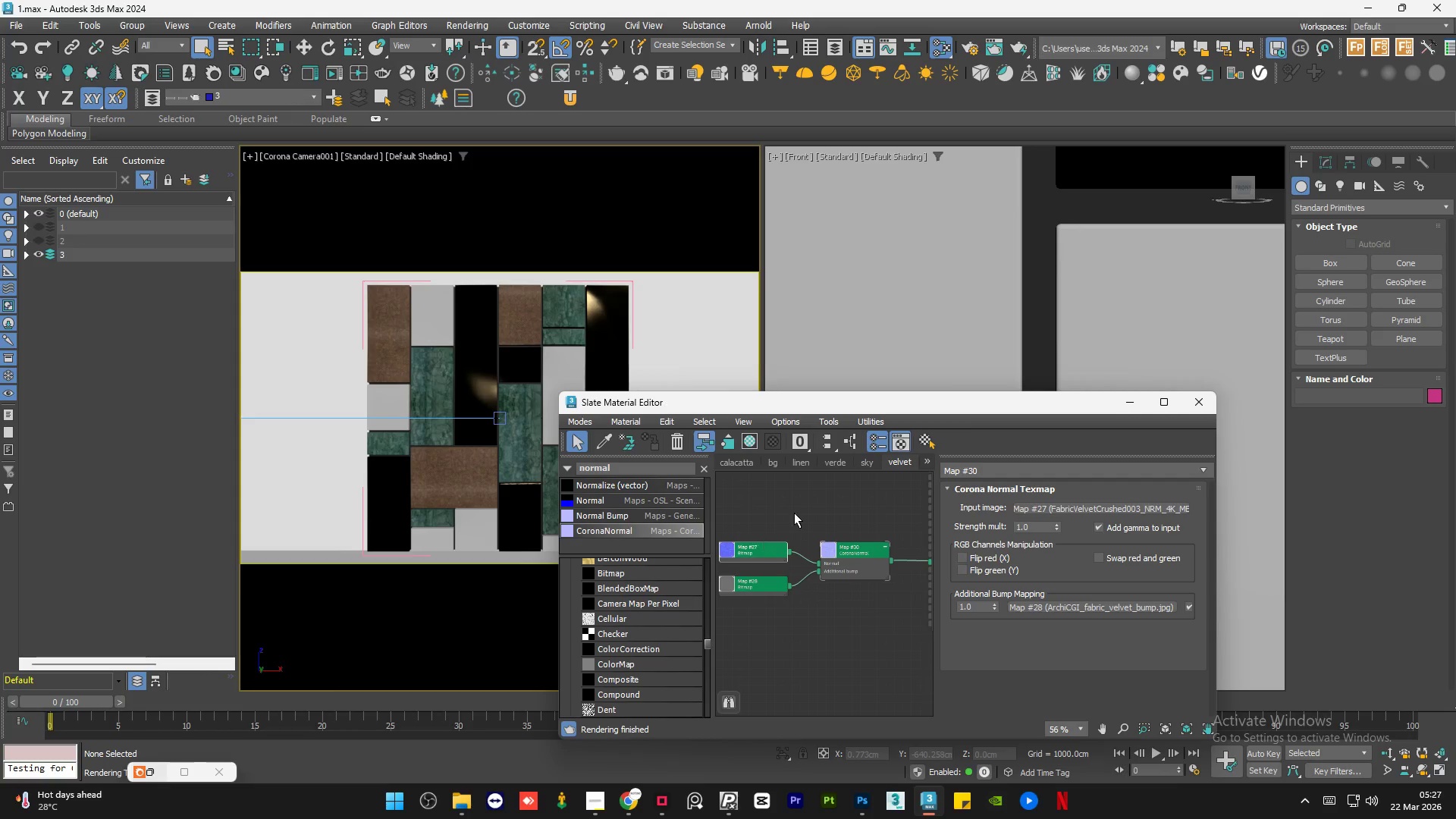 
scroll: coordinate [797, 588], scroll_direction: down, amount: 4.0
 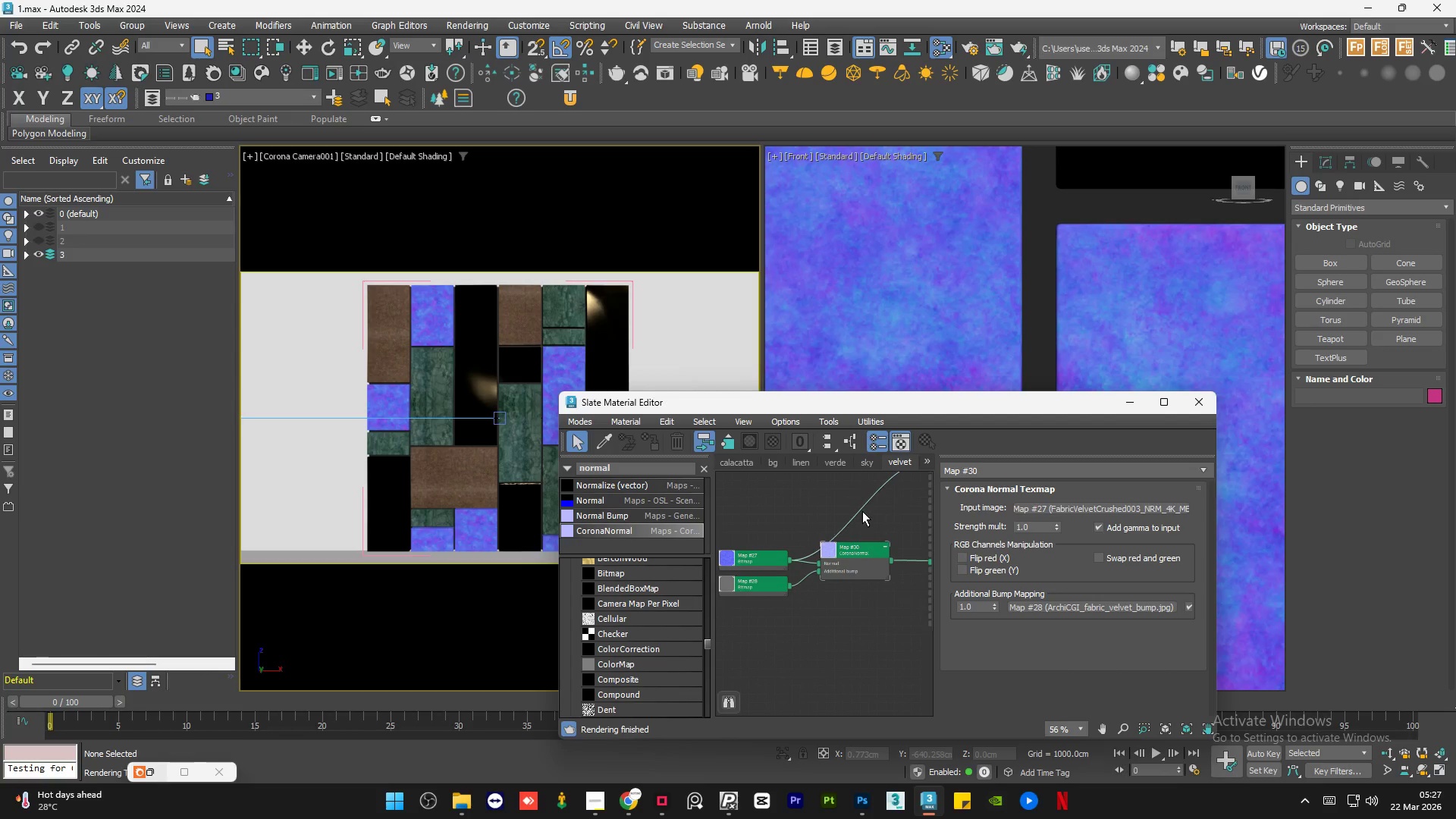 
left_click([795, 510])
 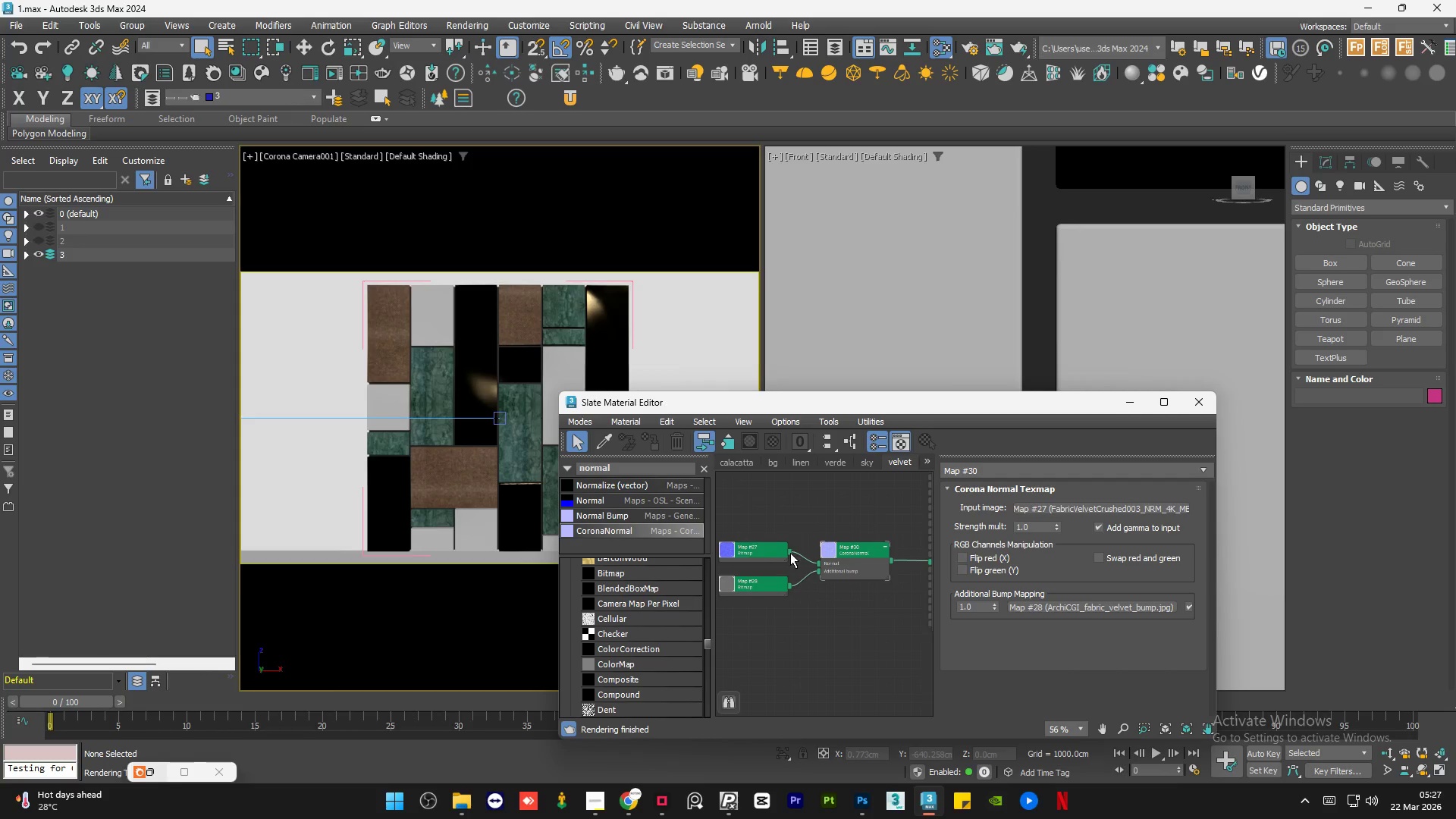 
left_click_drag(start_coordinate=[834, 557], to_coordinate=[841, 560])
 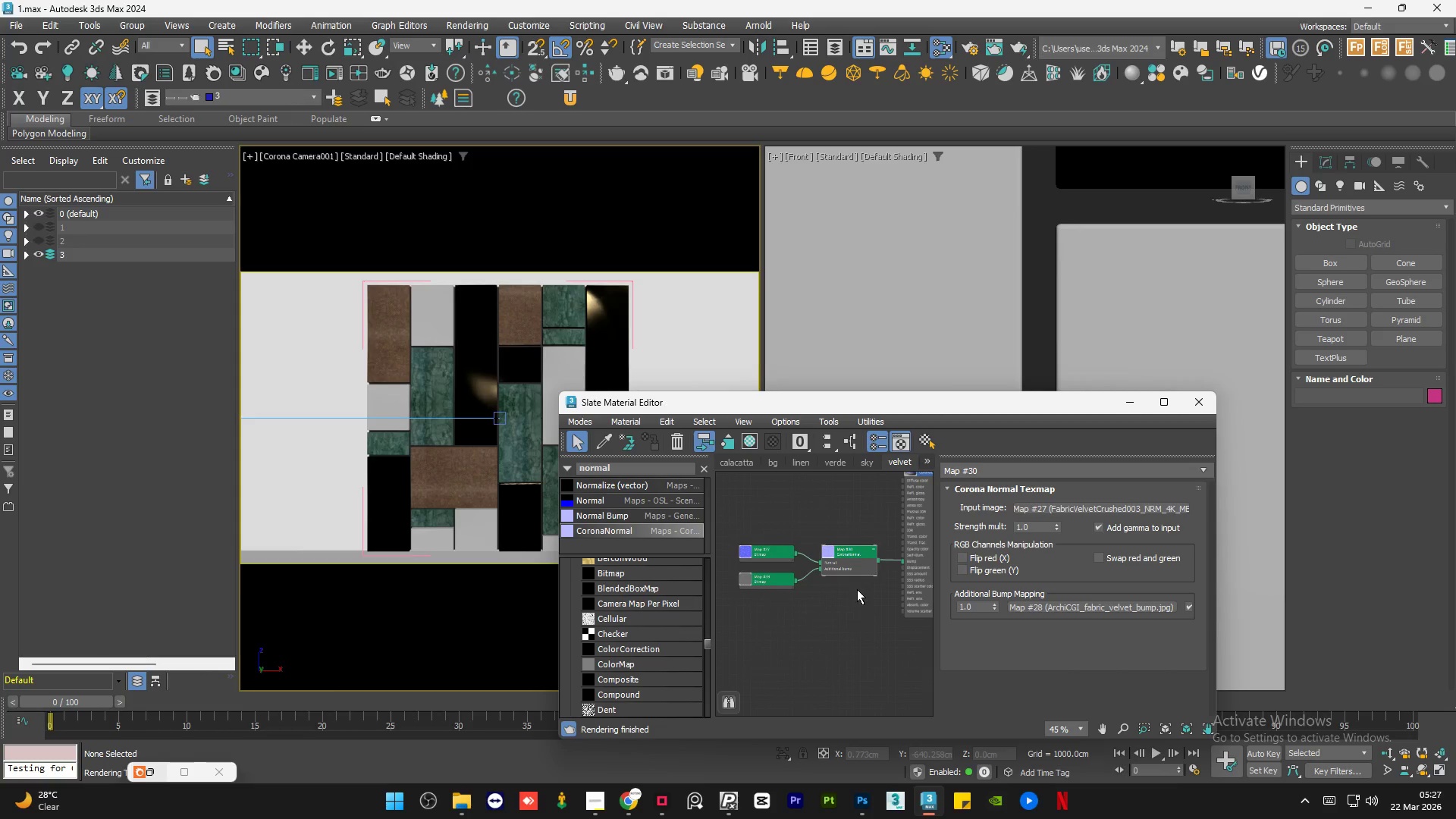 
double_click([857, 589])
 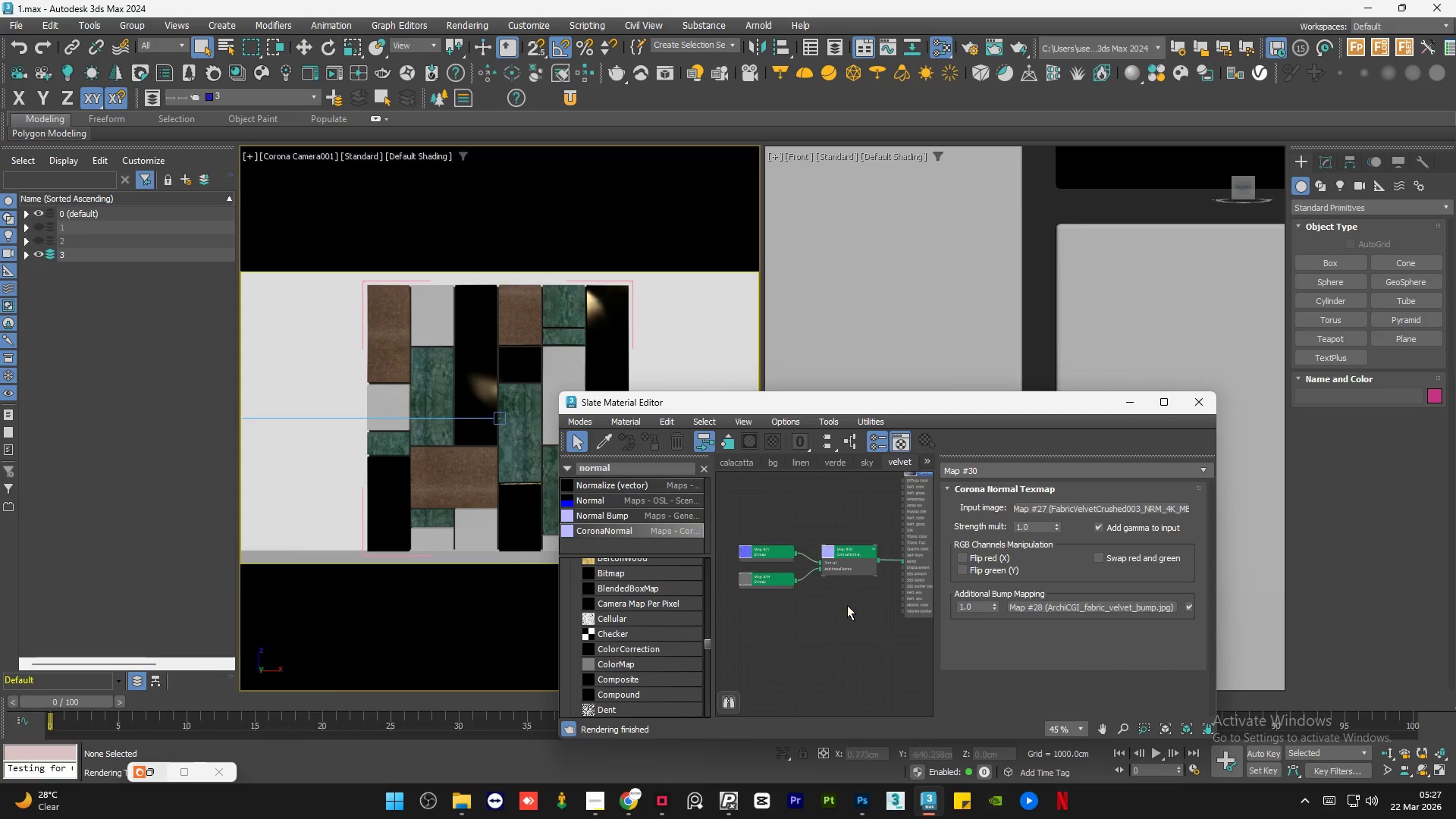 
left_click([812, 635])
 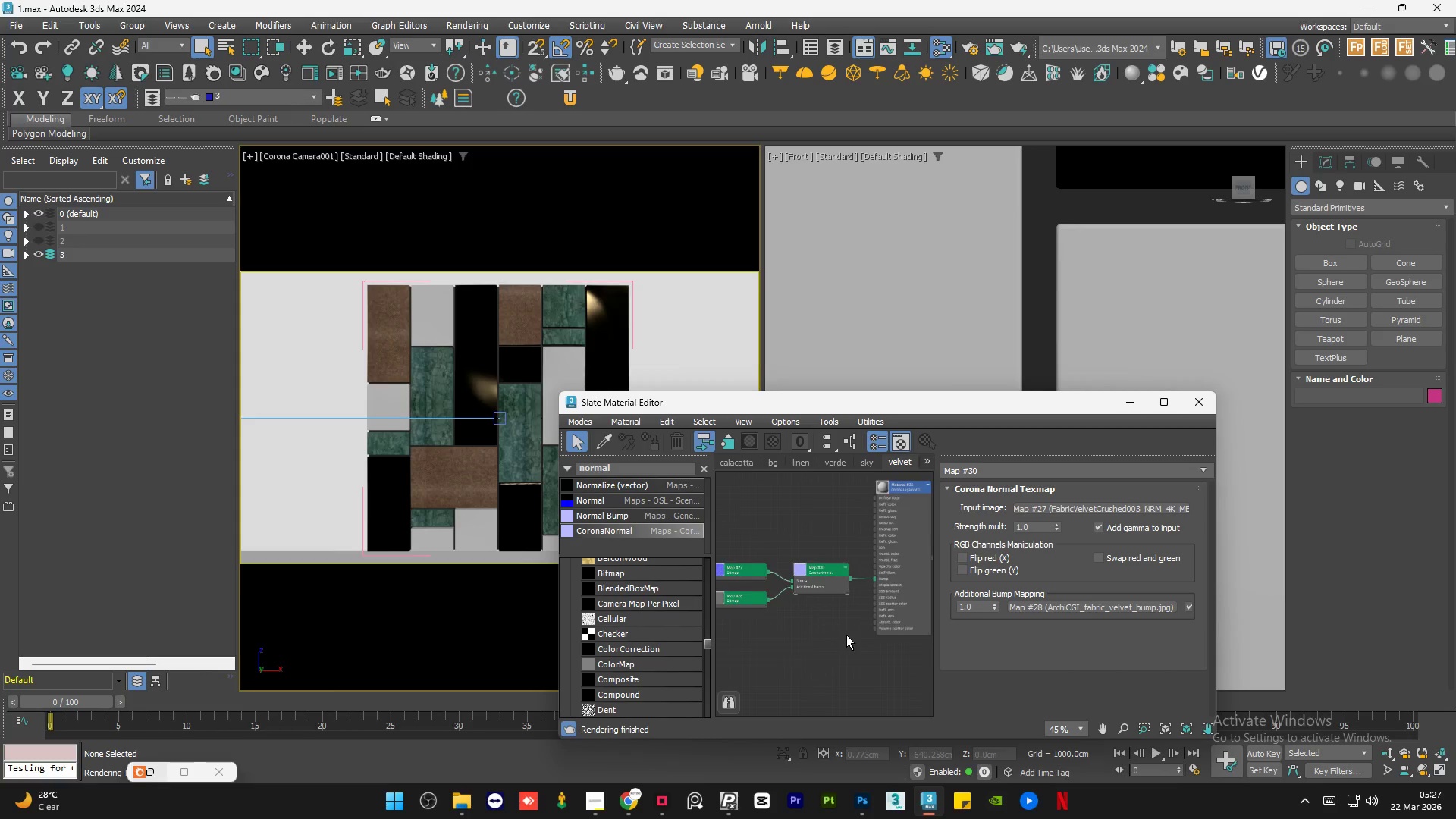 
left_click([855, 624])
 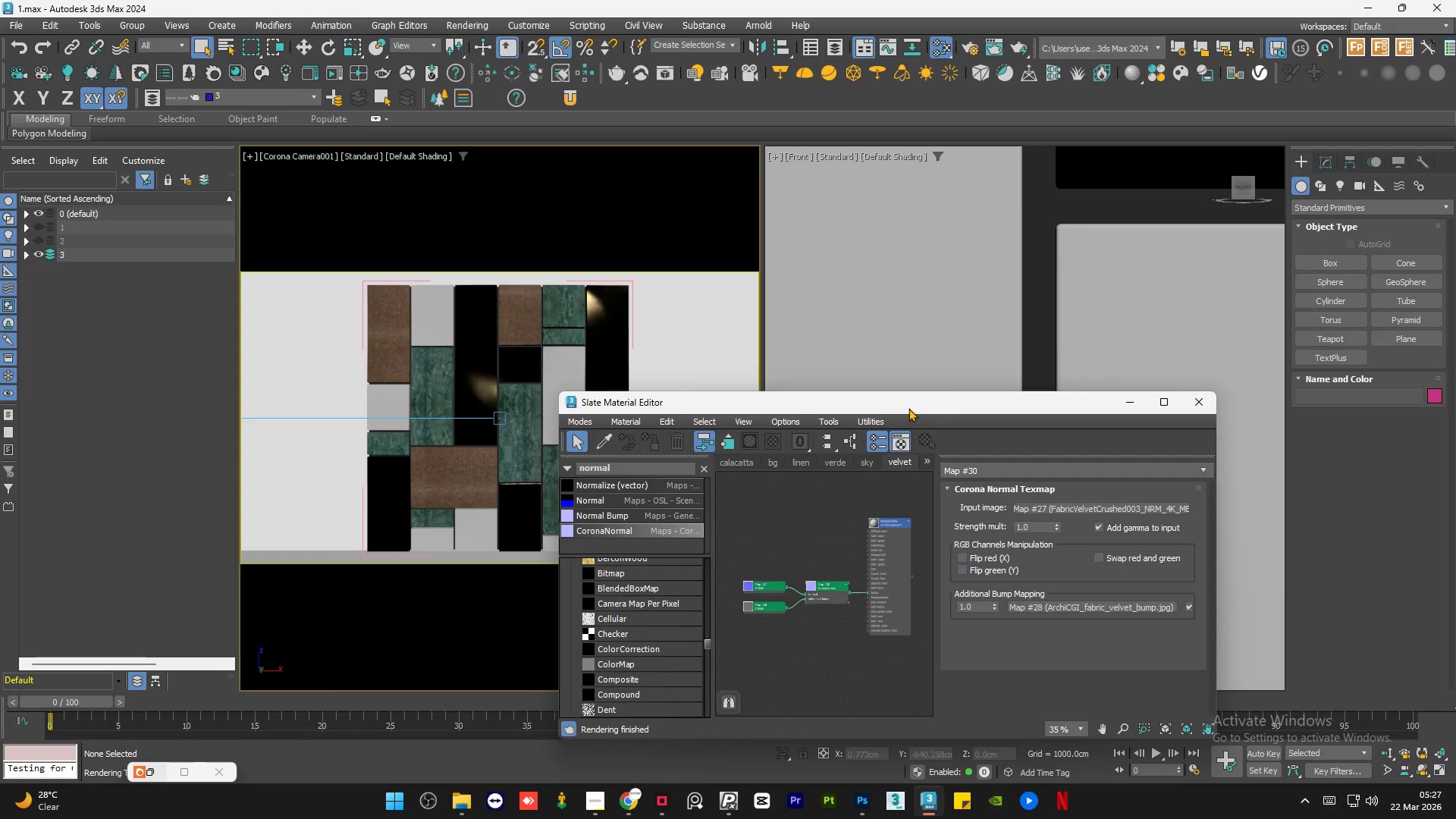 
left_click_drag(start_coordinate=[909, 406], to_coordinate=[1018, 273])
 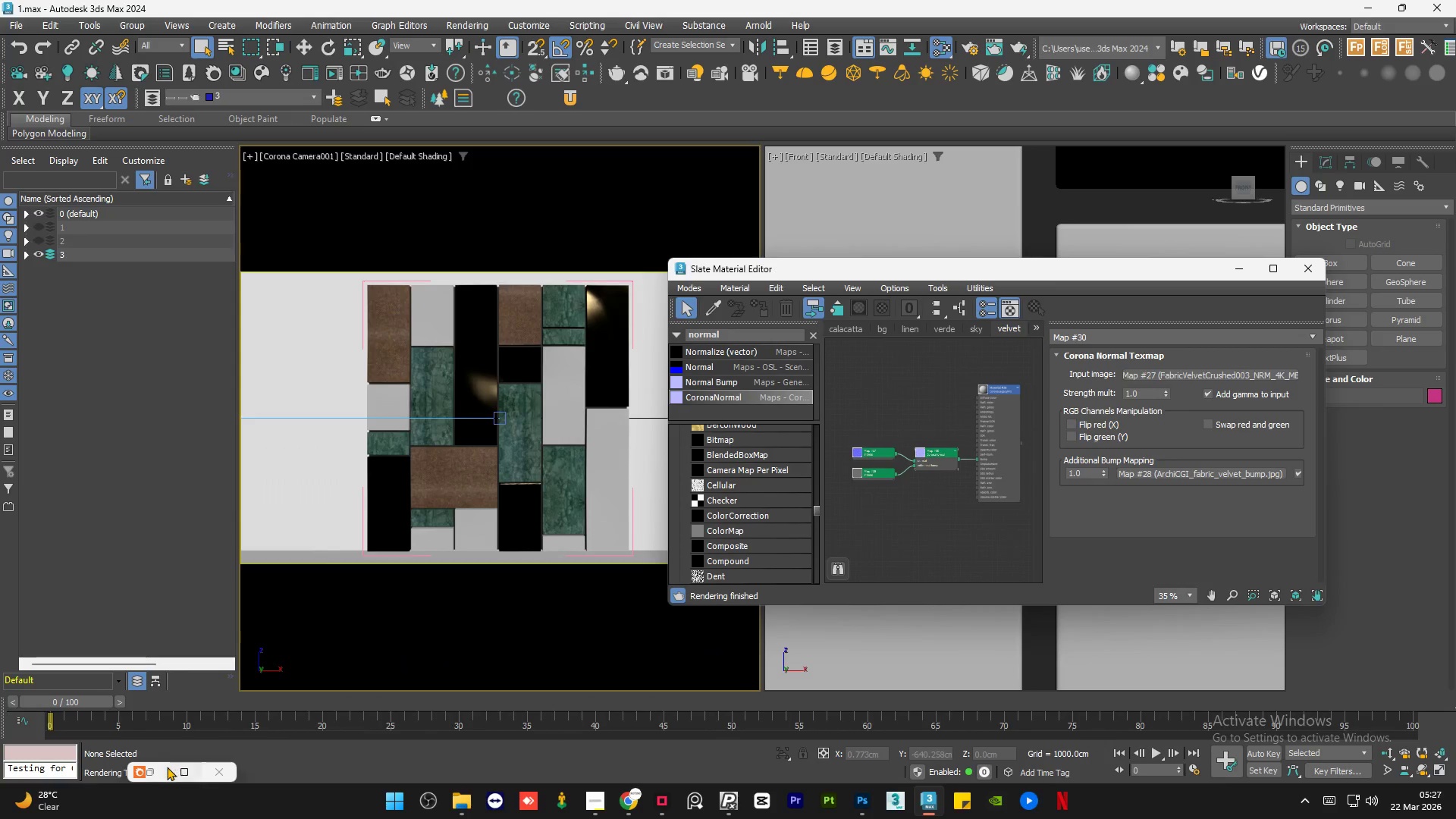 
left_click([160, 771])
 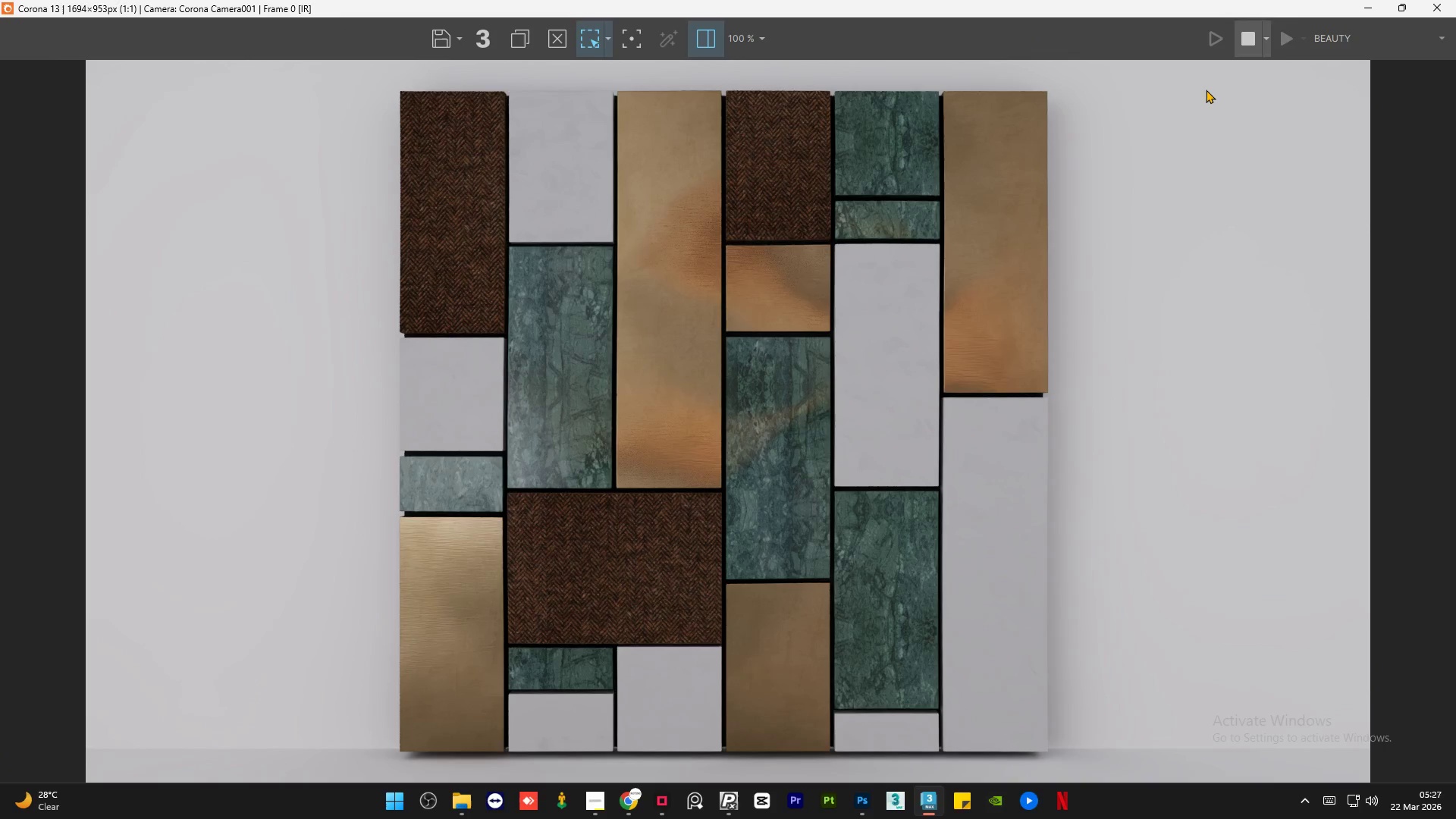 
scroll: coordinate [847, 605], scroll_direction: down, amount: 2.0
 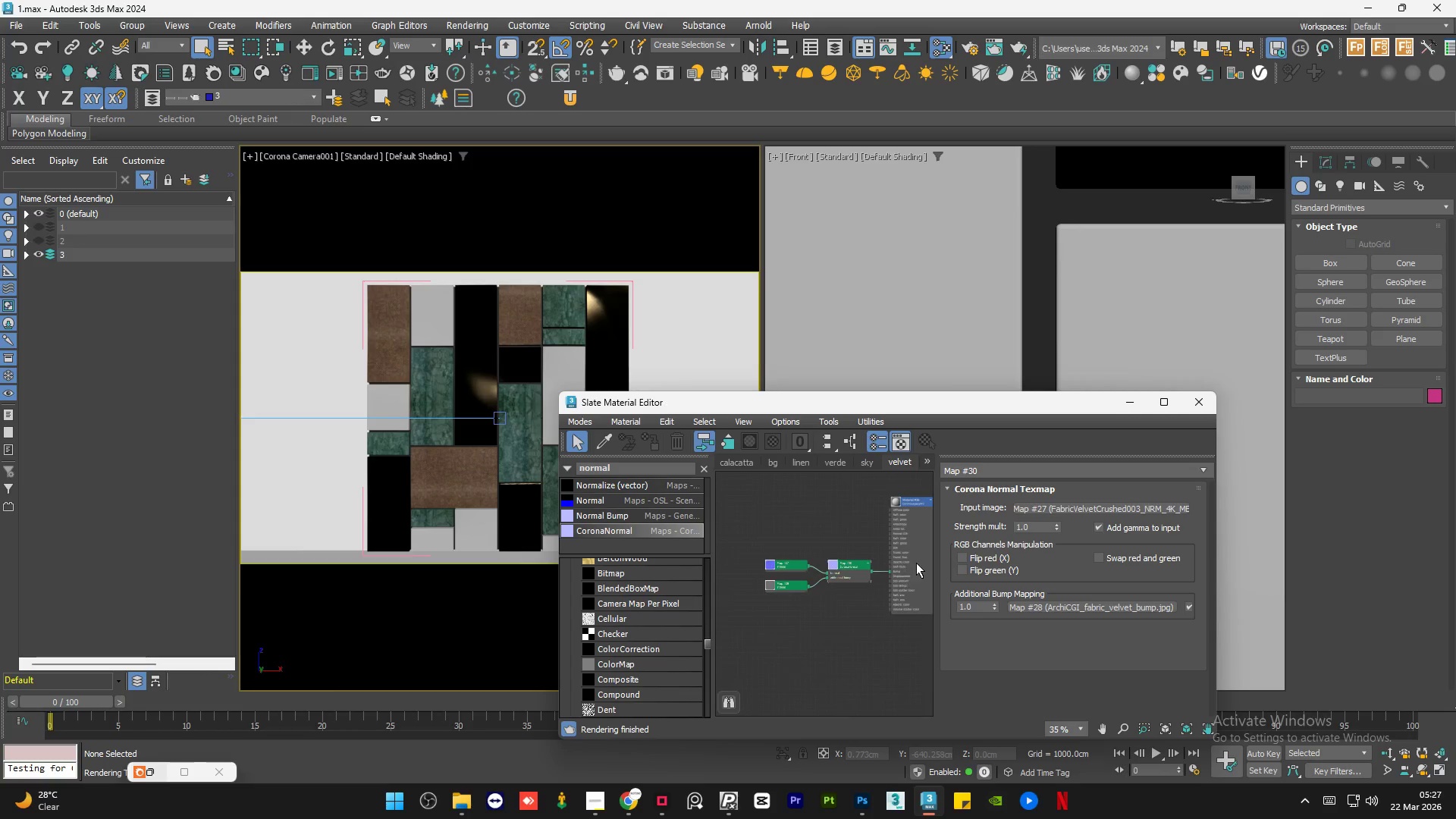 
scroll: coordinate [898, 578], scroll_direction: up, amount: 1.0
 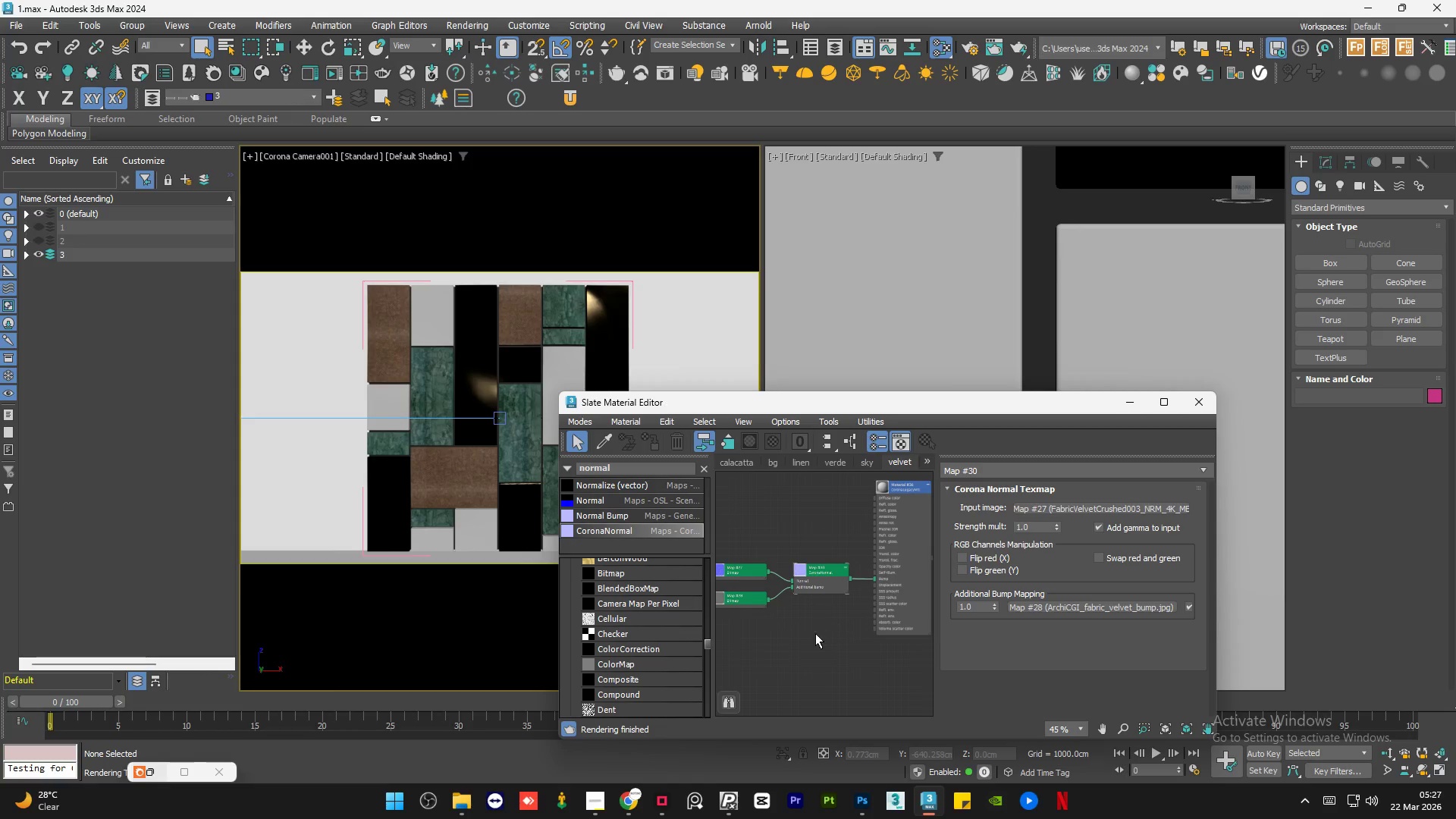 
scroll: coordinate [846, 635], scroll_direction: down, amount: 1.0
 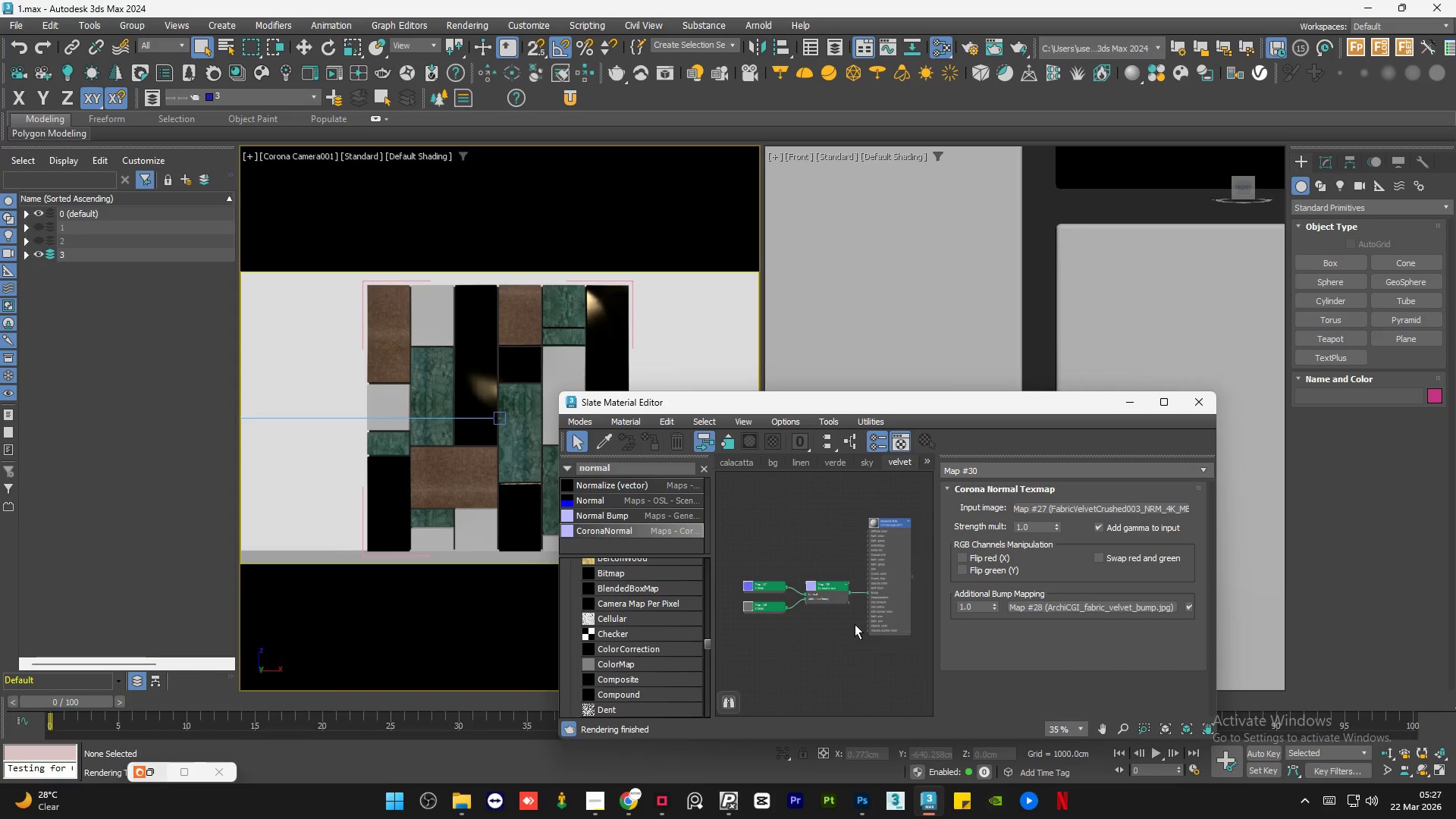 
wait(14.36)
 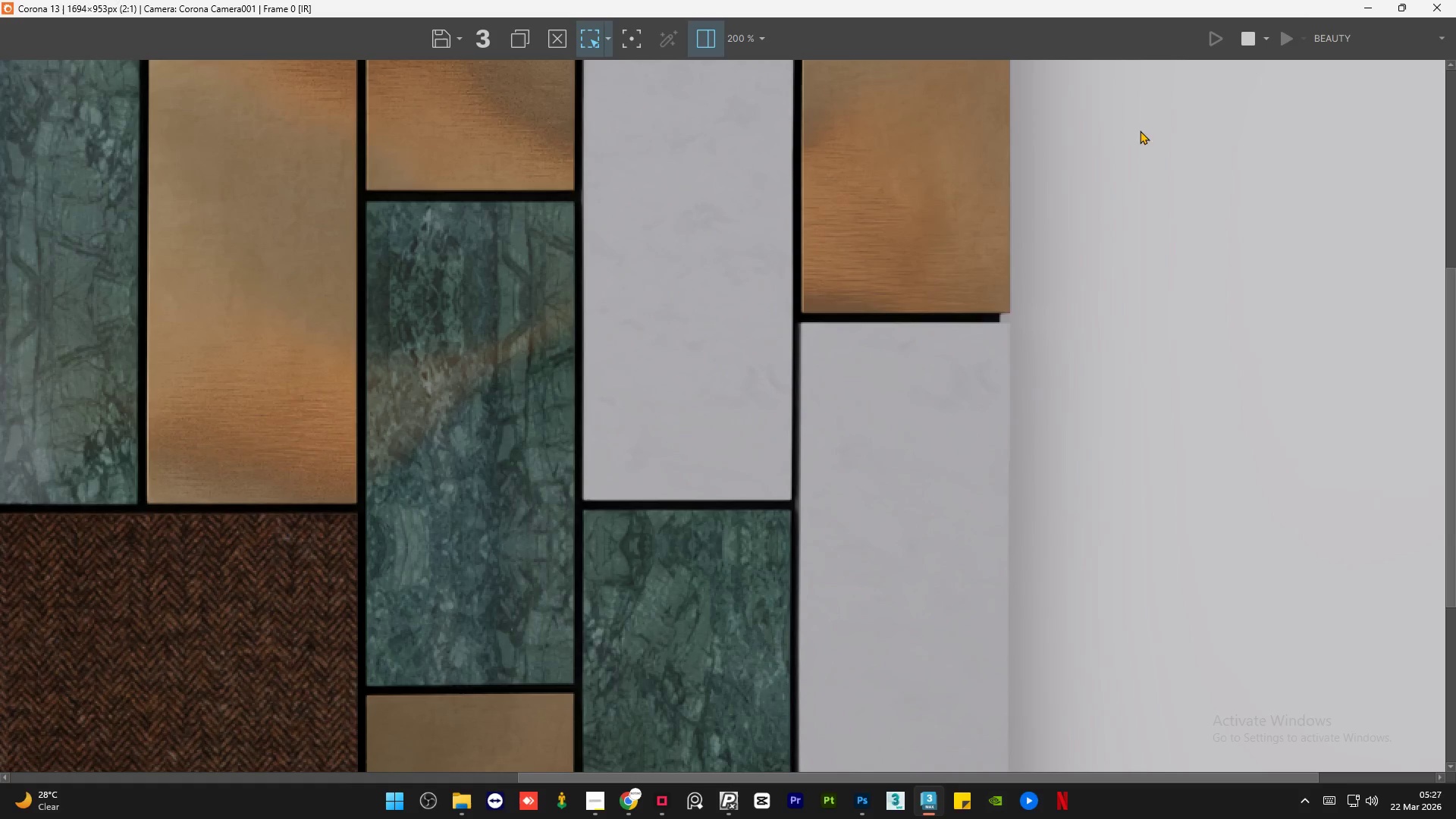 
left_click([1397, 9])
 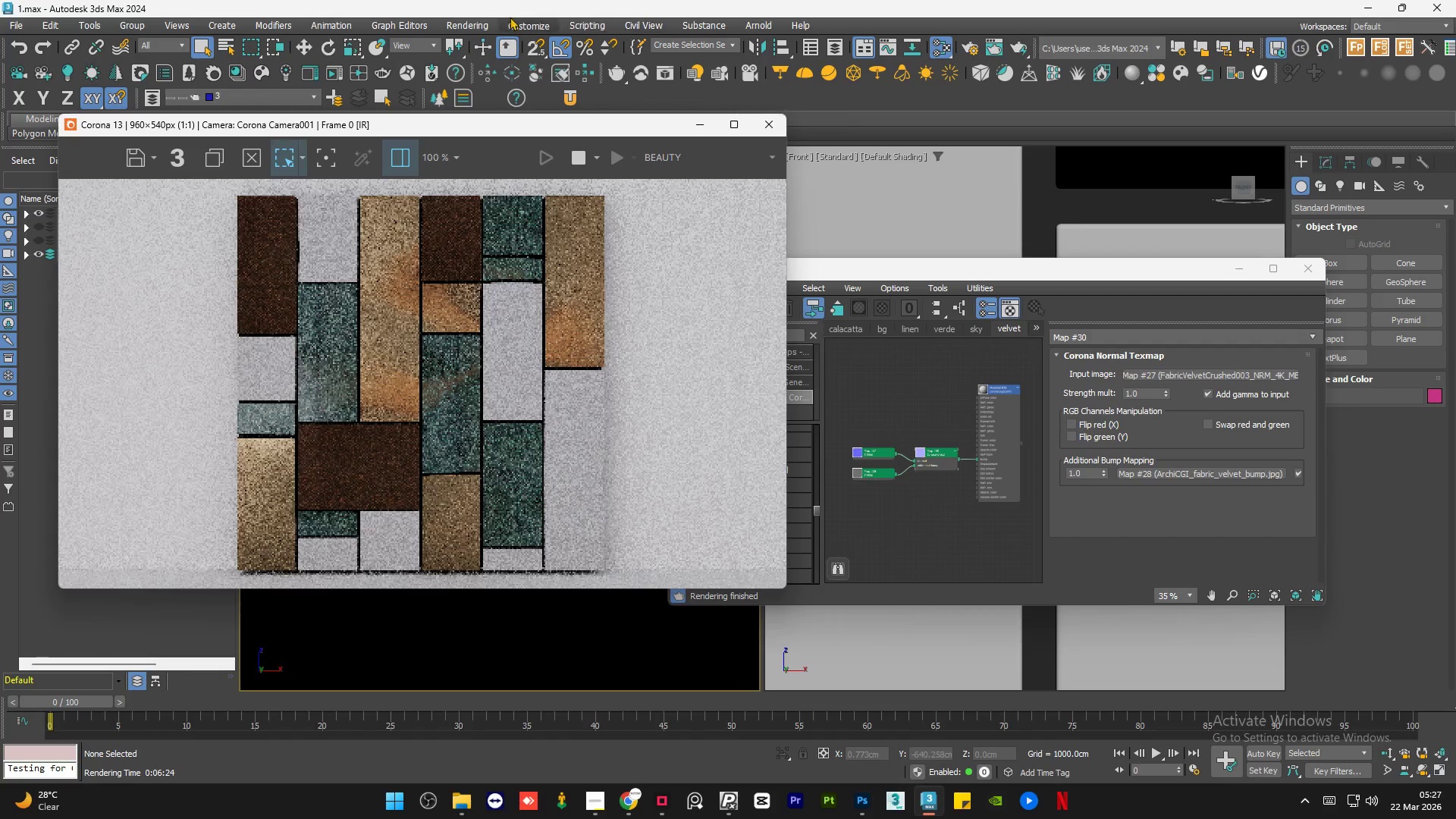 
left_click([456, 25])
 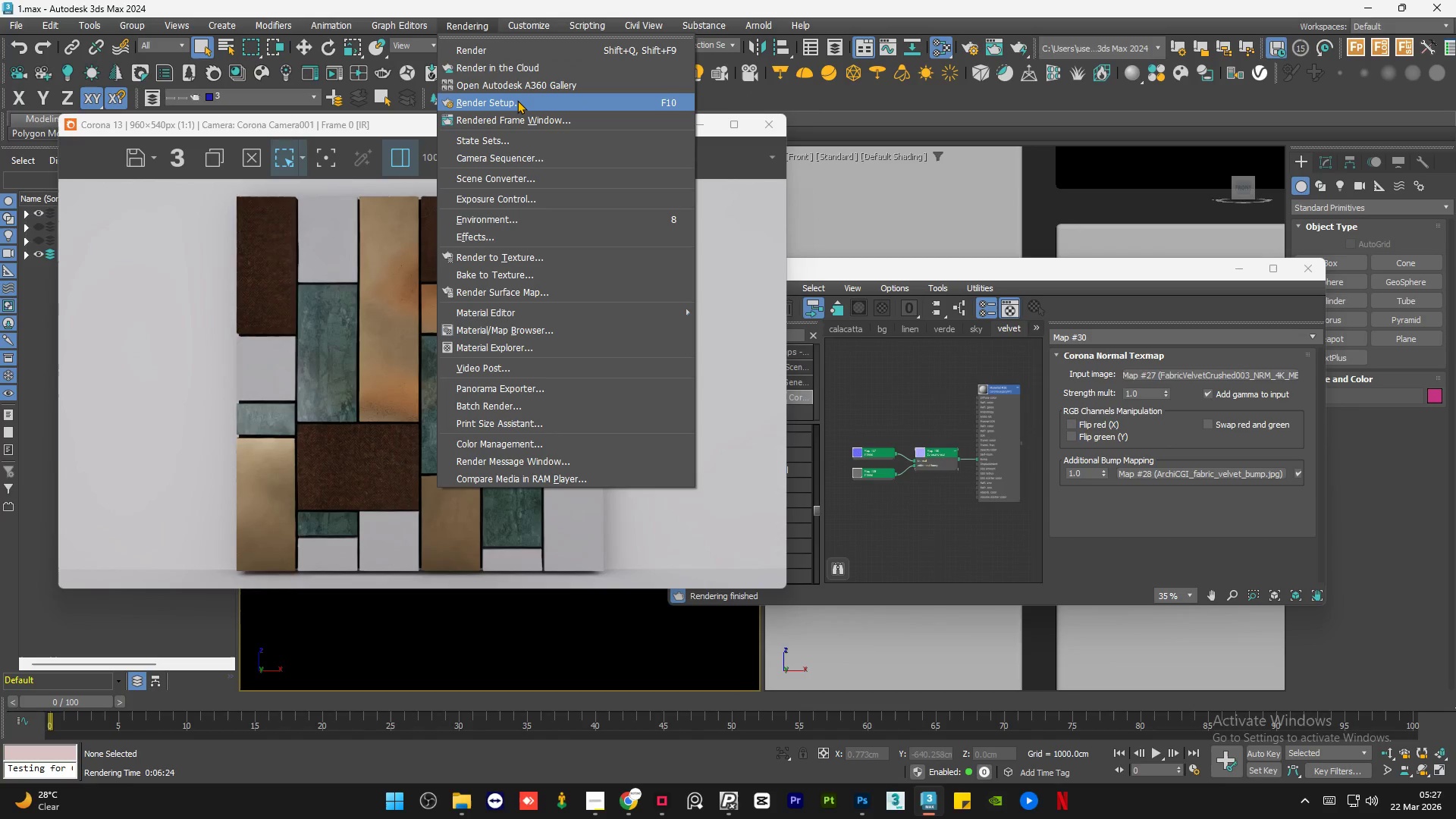 
left_click([517, 100])
 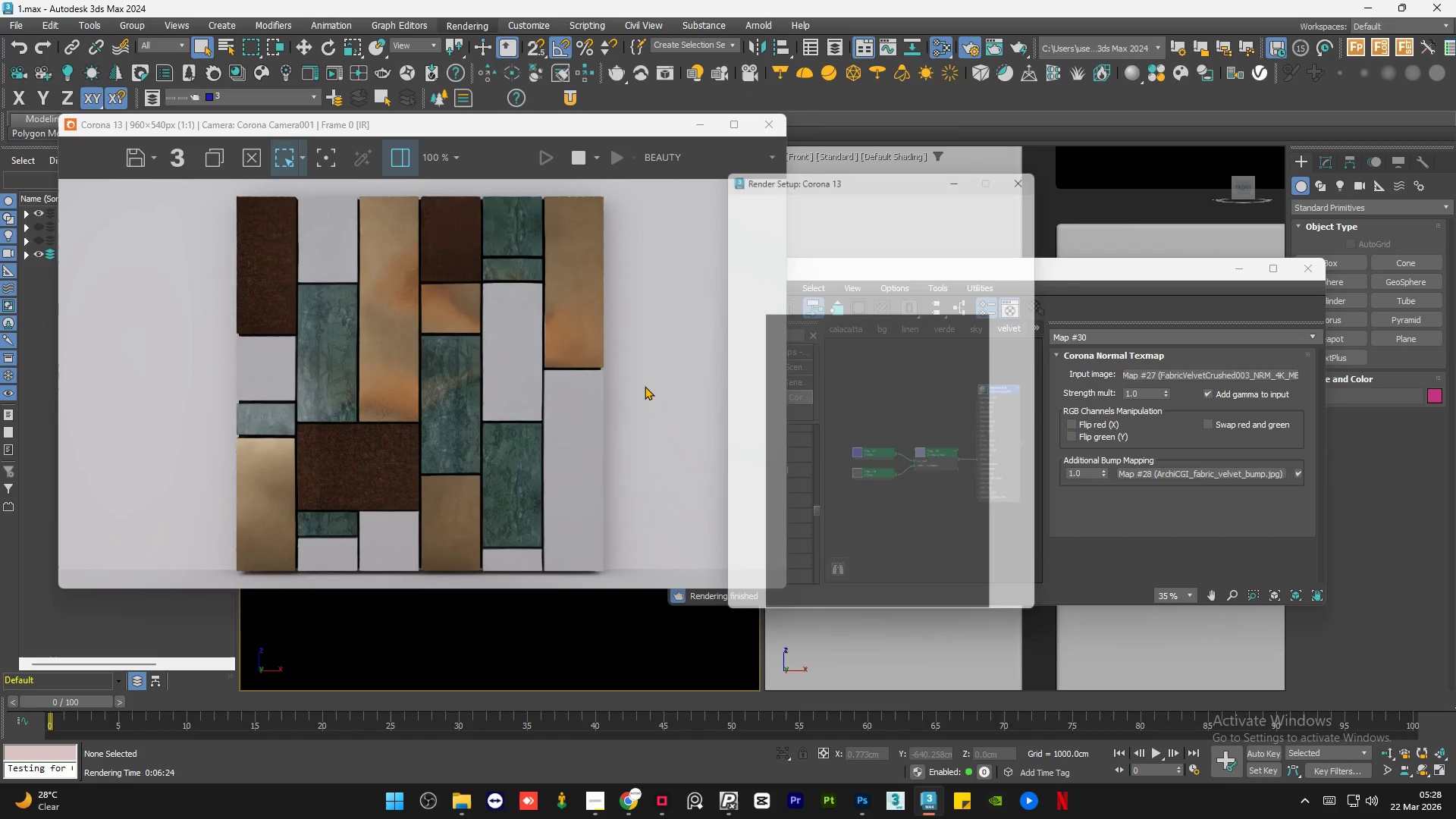 
scroll: coordinate [986, 468], scroll_direction: up, amount: 3.0
 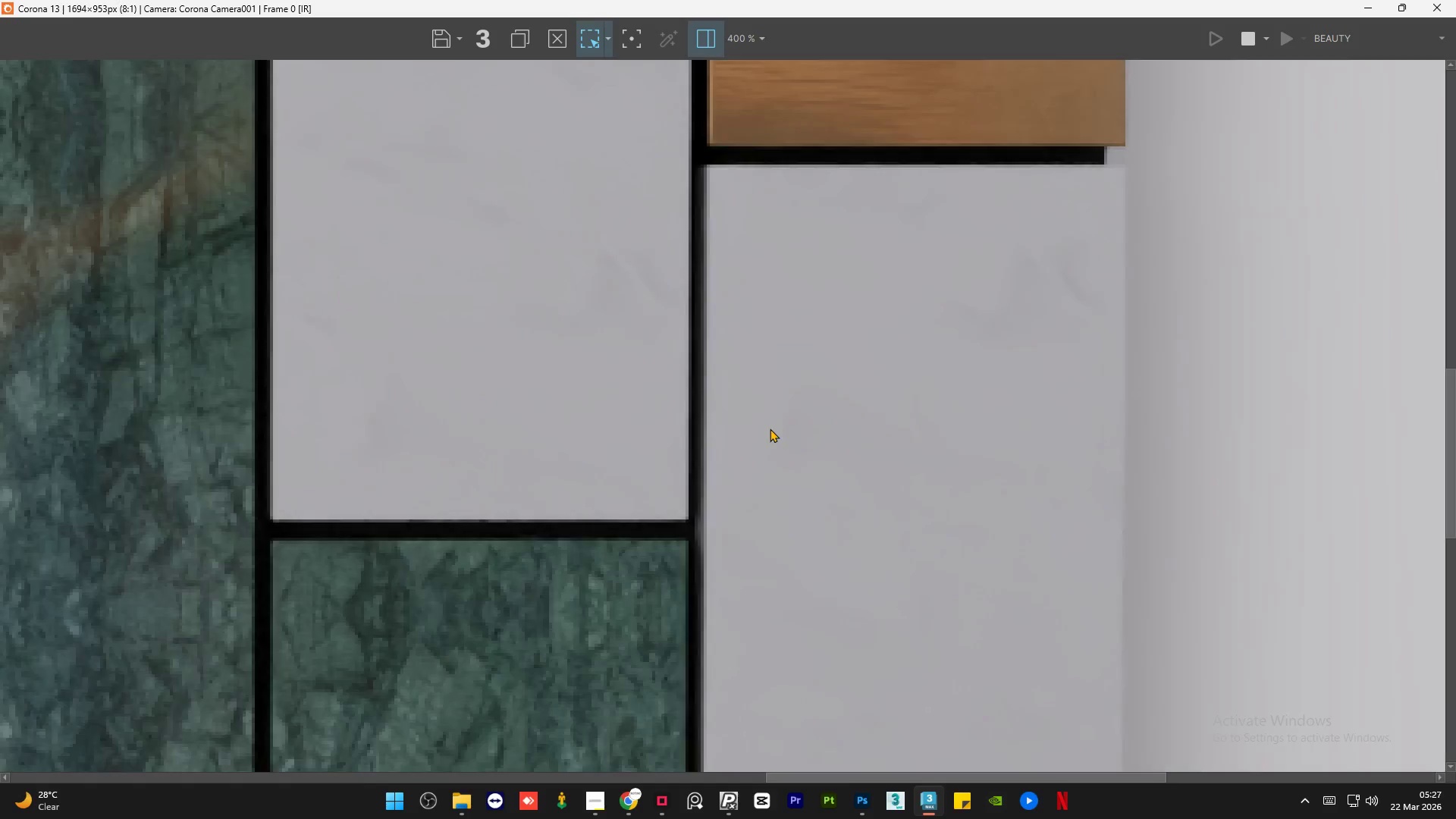 
scroll: coordinate [767, 423], scroll_direction: down, amount: 2.0
 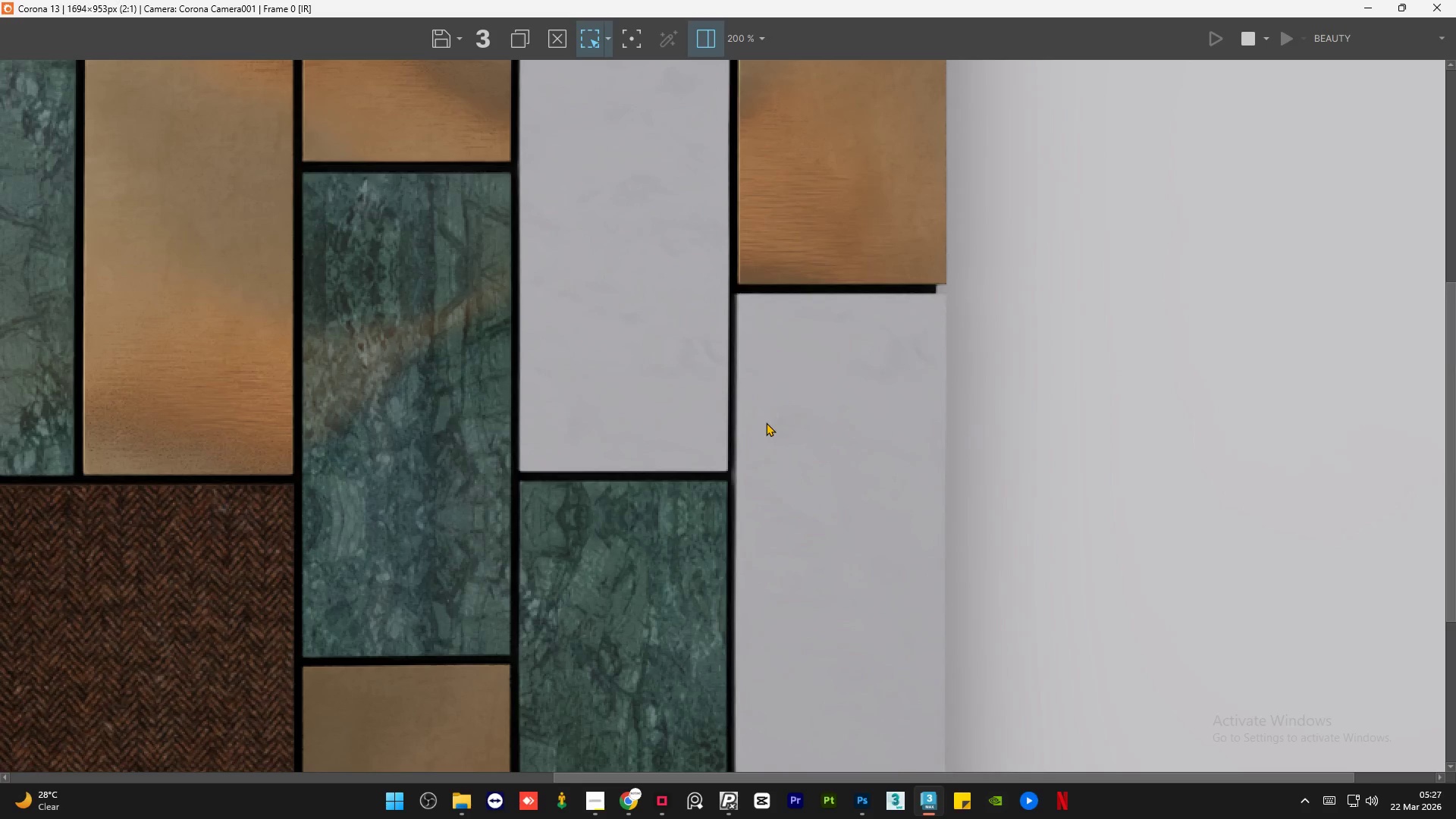 
left_click([890, 289])
 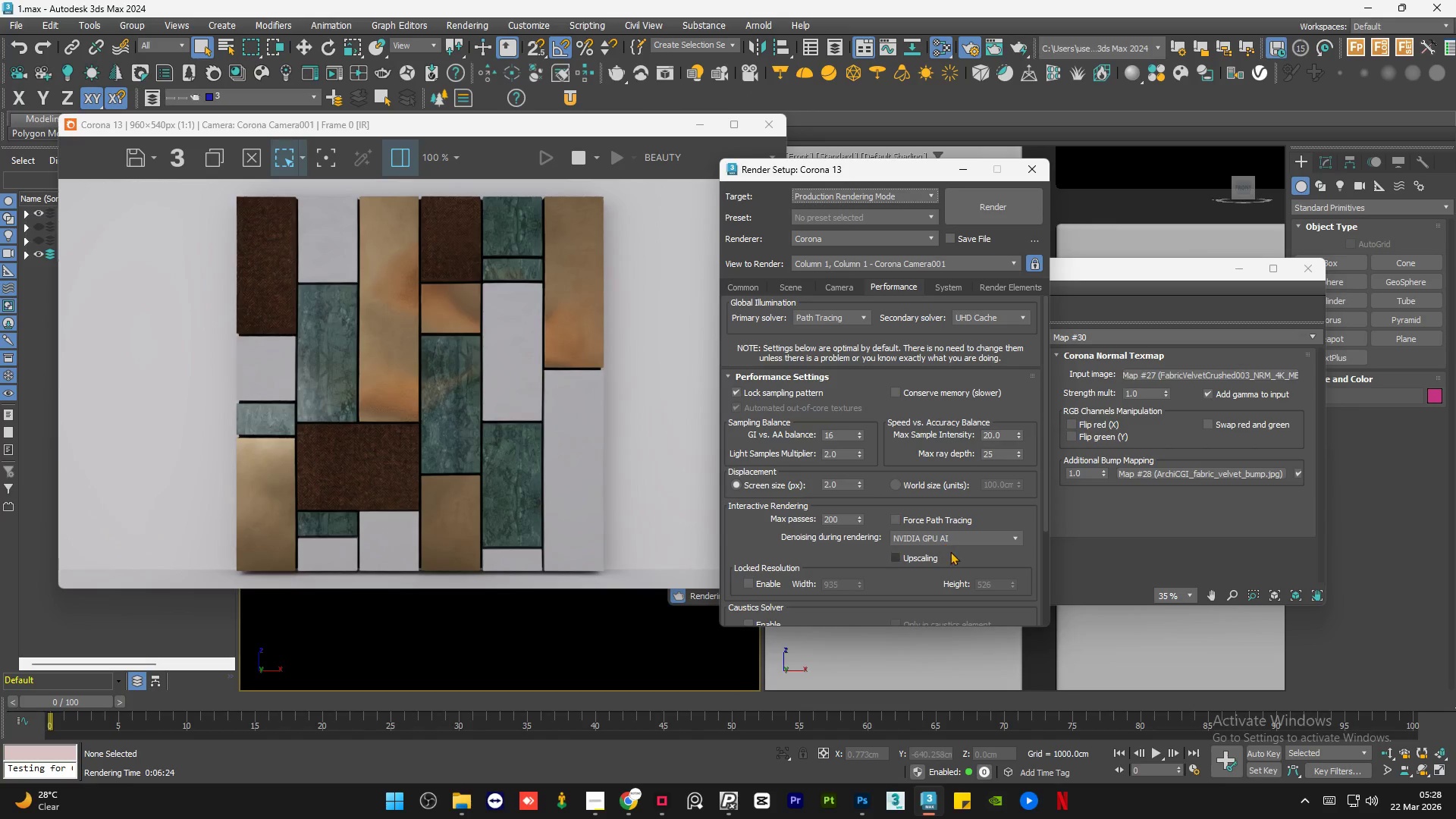 
scroll: coordinate [766, 422], scroll_direction: down, amount: 1.0
 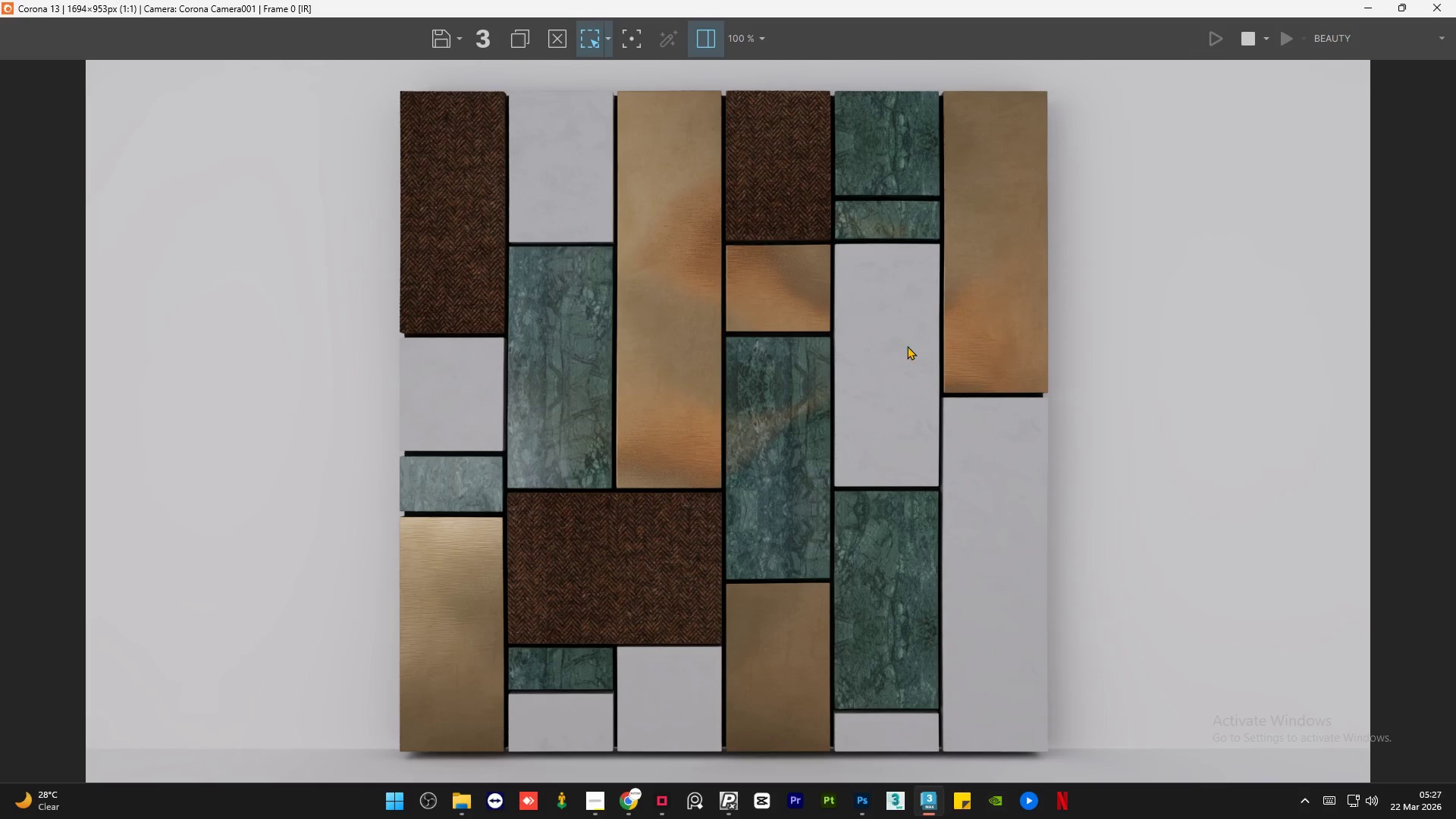 
scroll: coordinate [912, 405], scroll_direction: up, amount: 1.0
 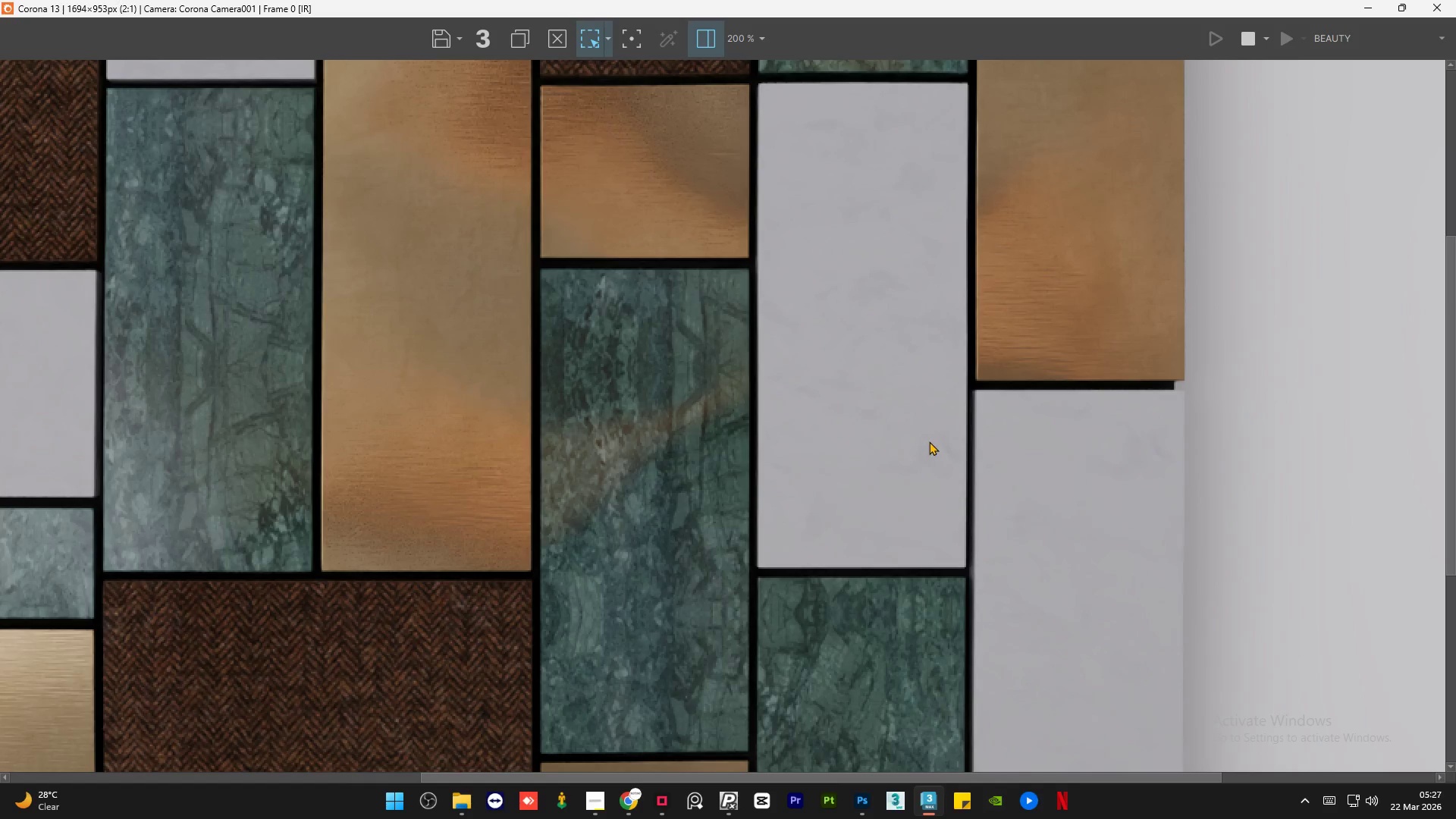 
left_click([965, 534])
 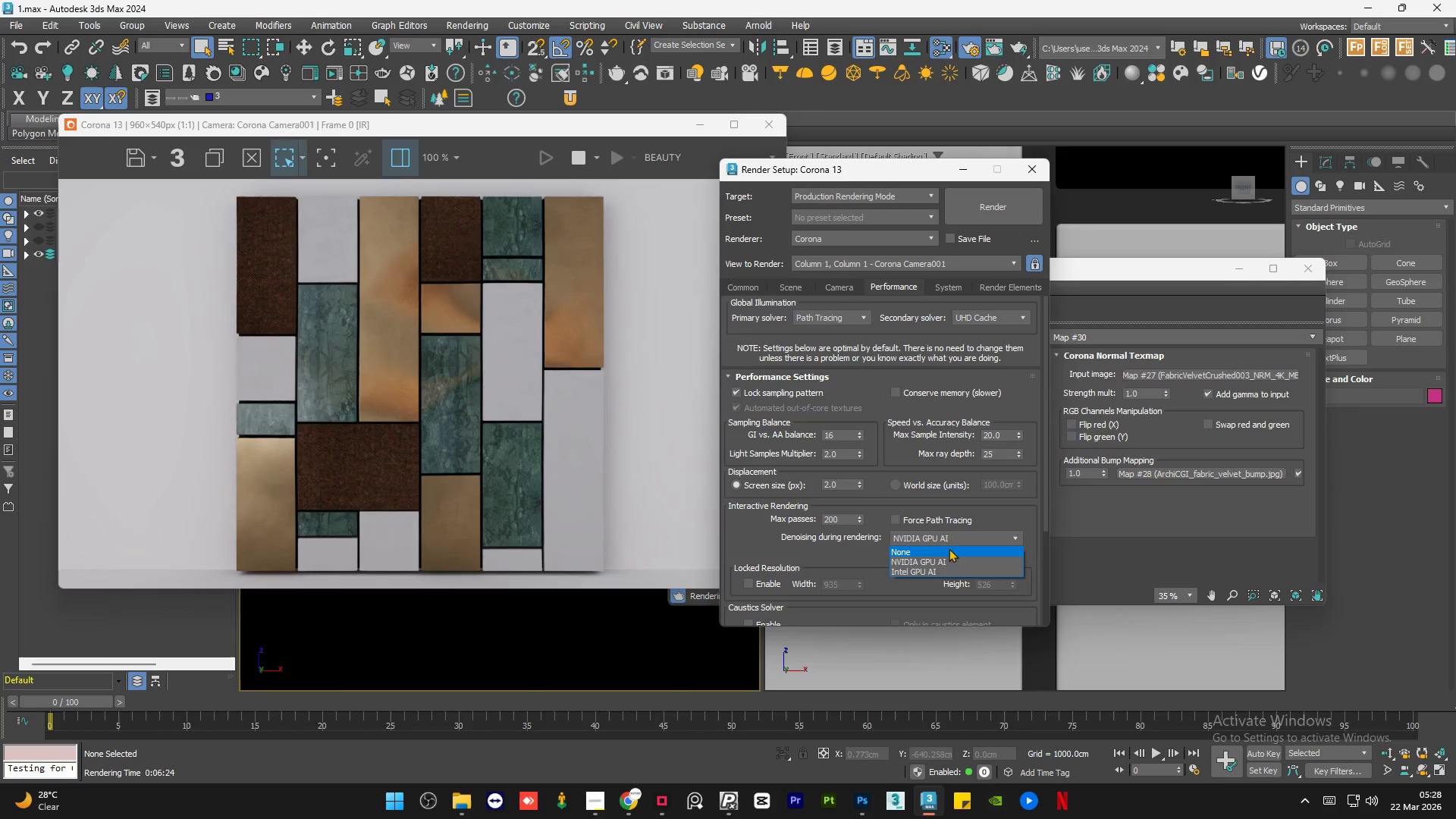 
left_click([946, 550])
 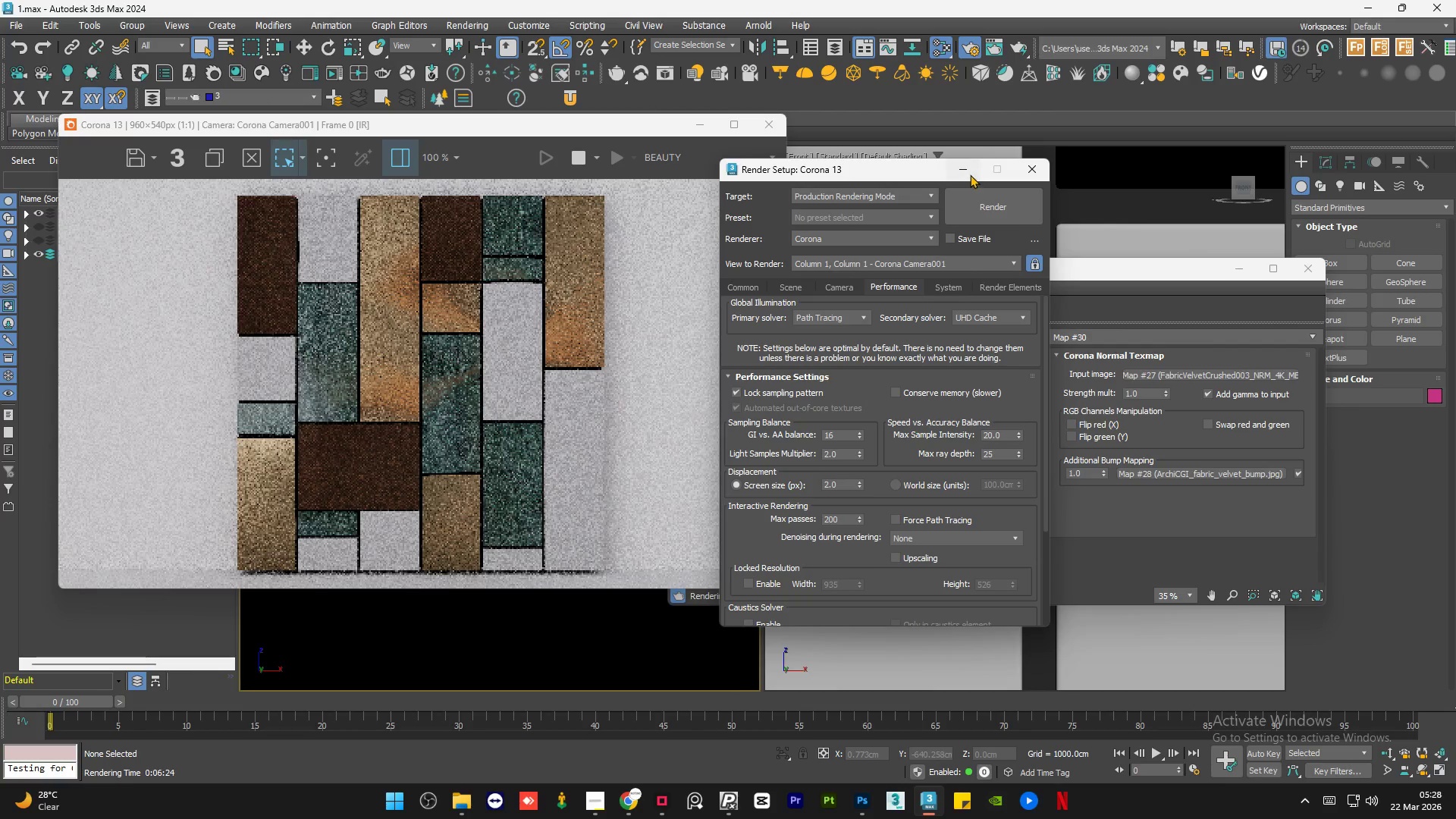 
scroll: coordinate [795, 441], scroll_direction: none, amount: 0.0
 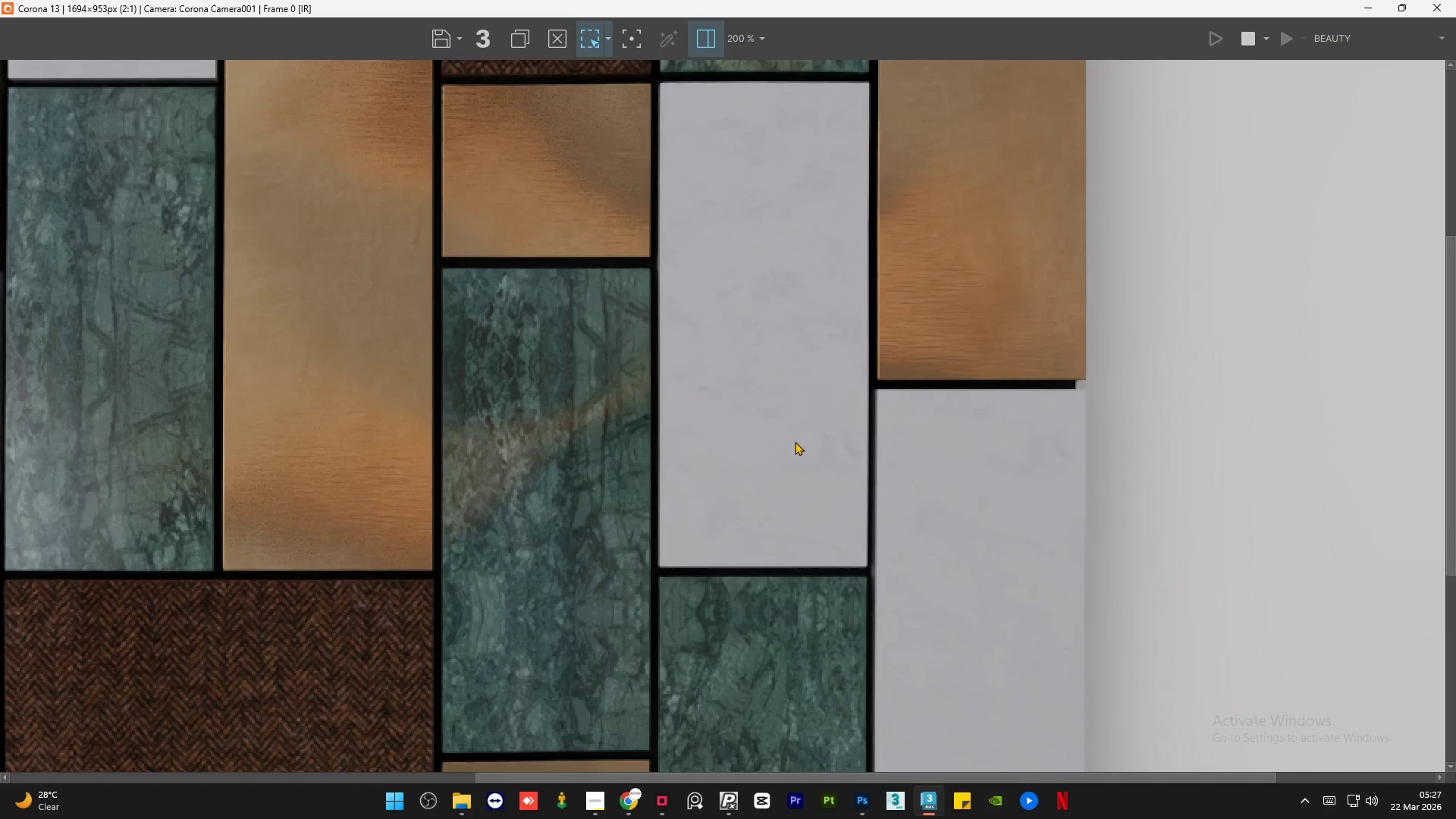 
scroll: coordinate [795, 441], scroll_direction: down, amount: 1.0
 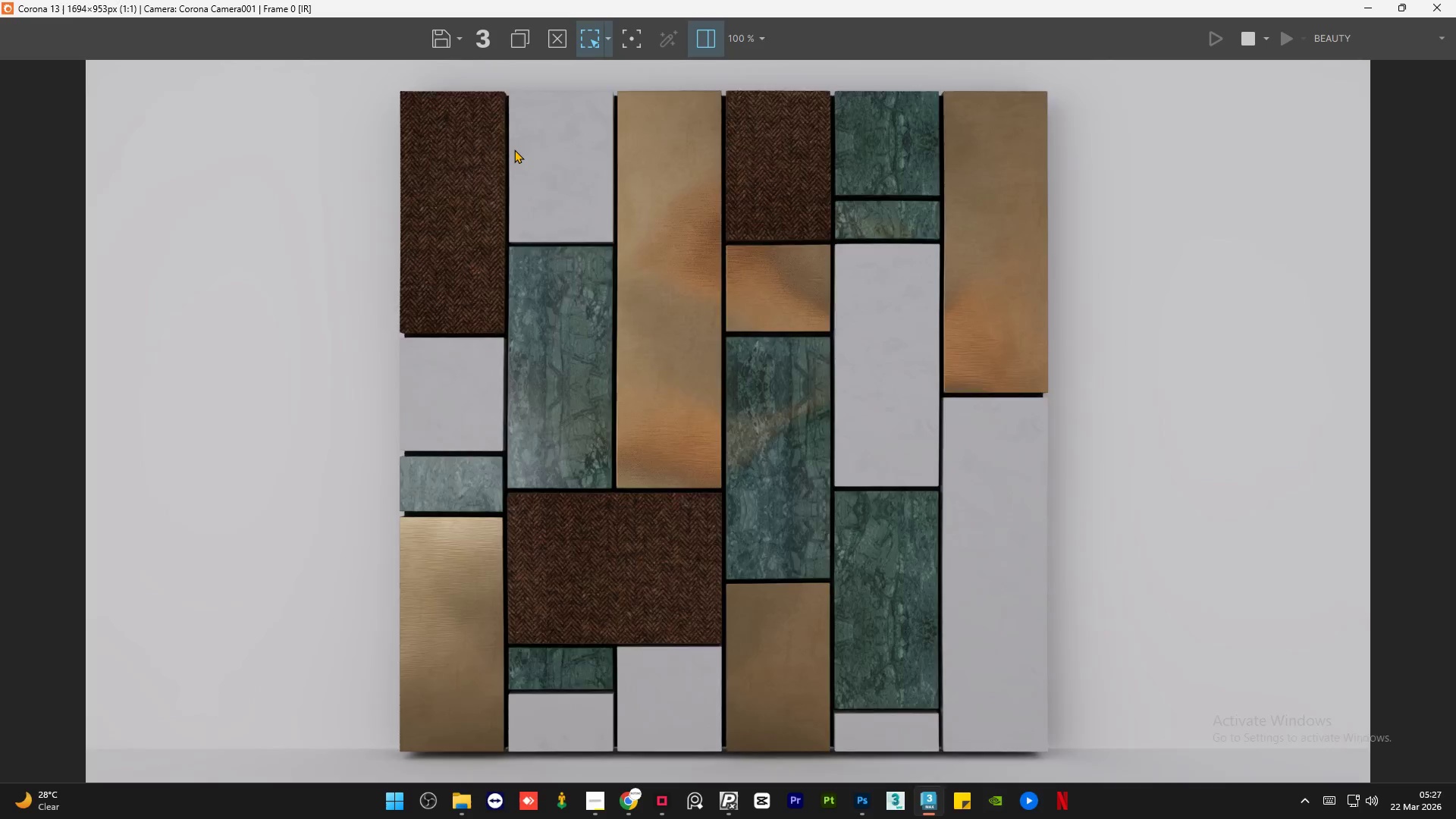 
left_click([968, 172])
 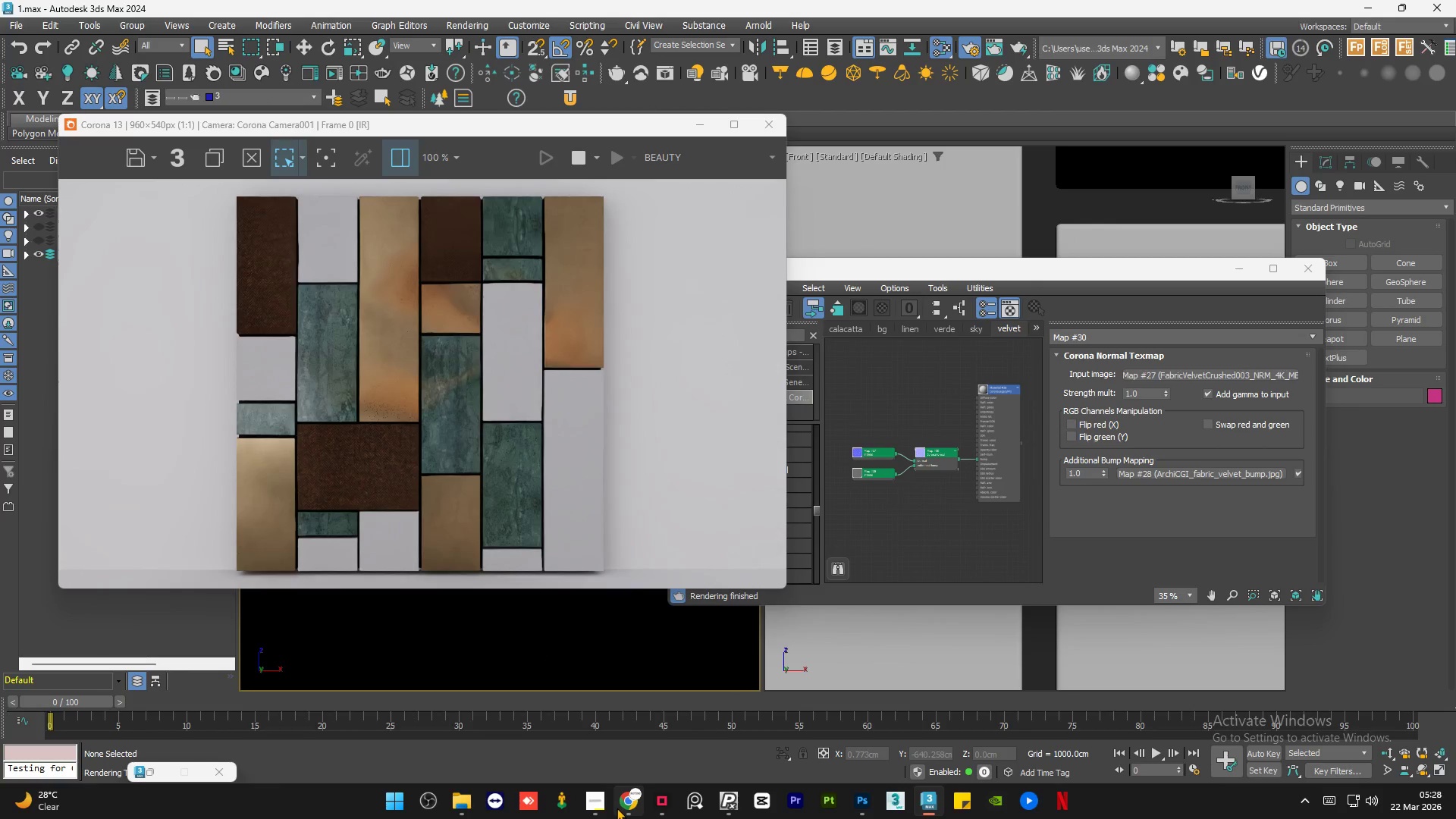 
scroll: coordinate [514, 149], scroll_direction: up, amount: 2.0
 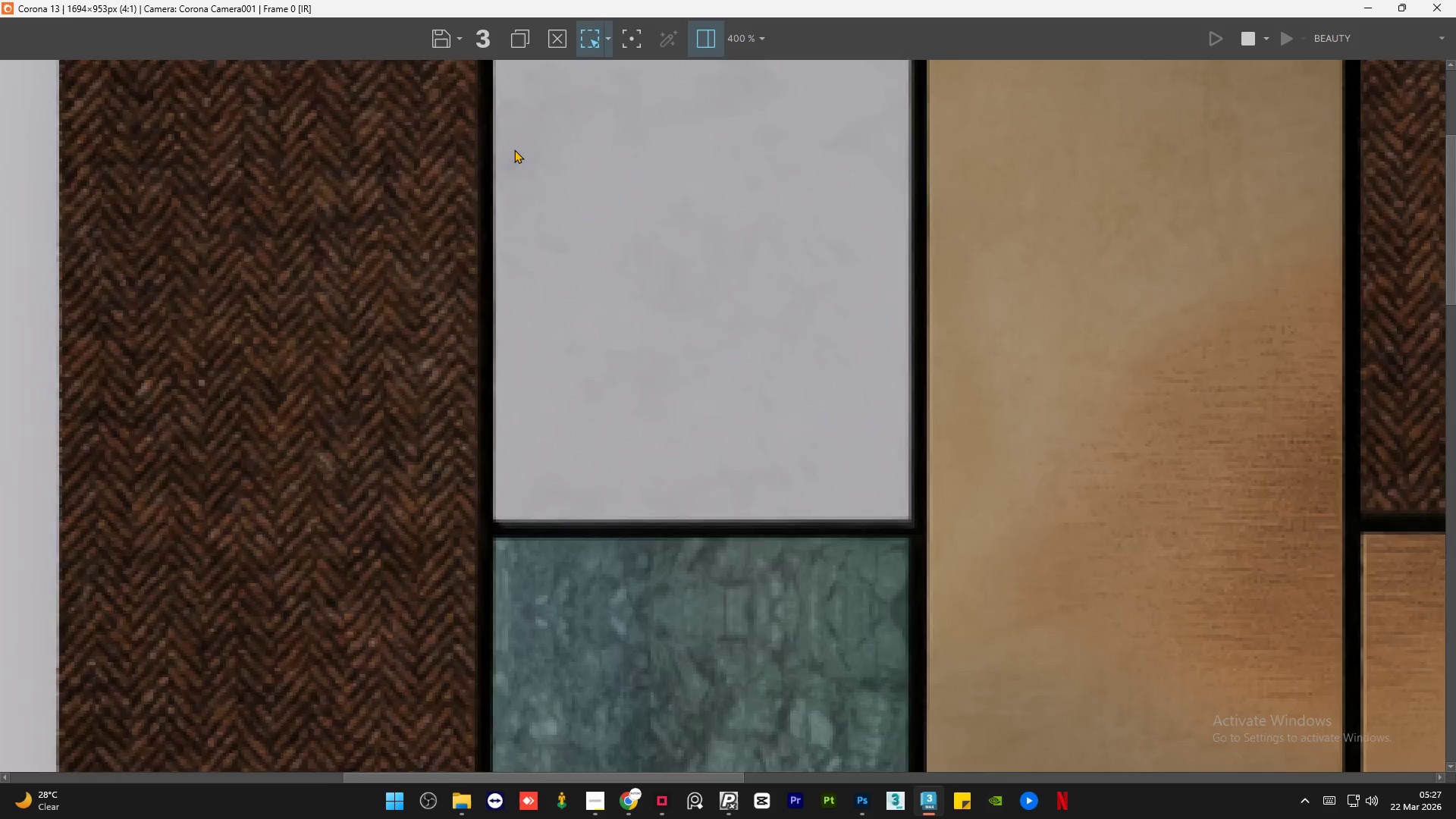 
left_click([613, 808])
 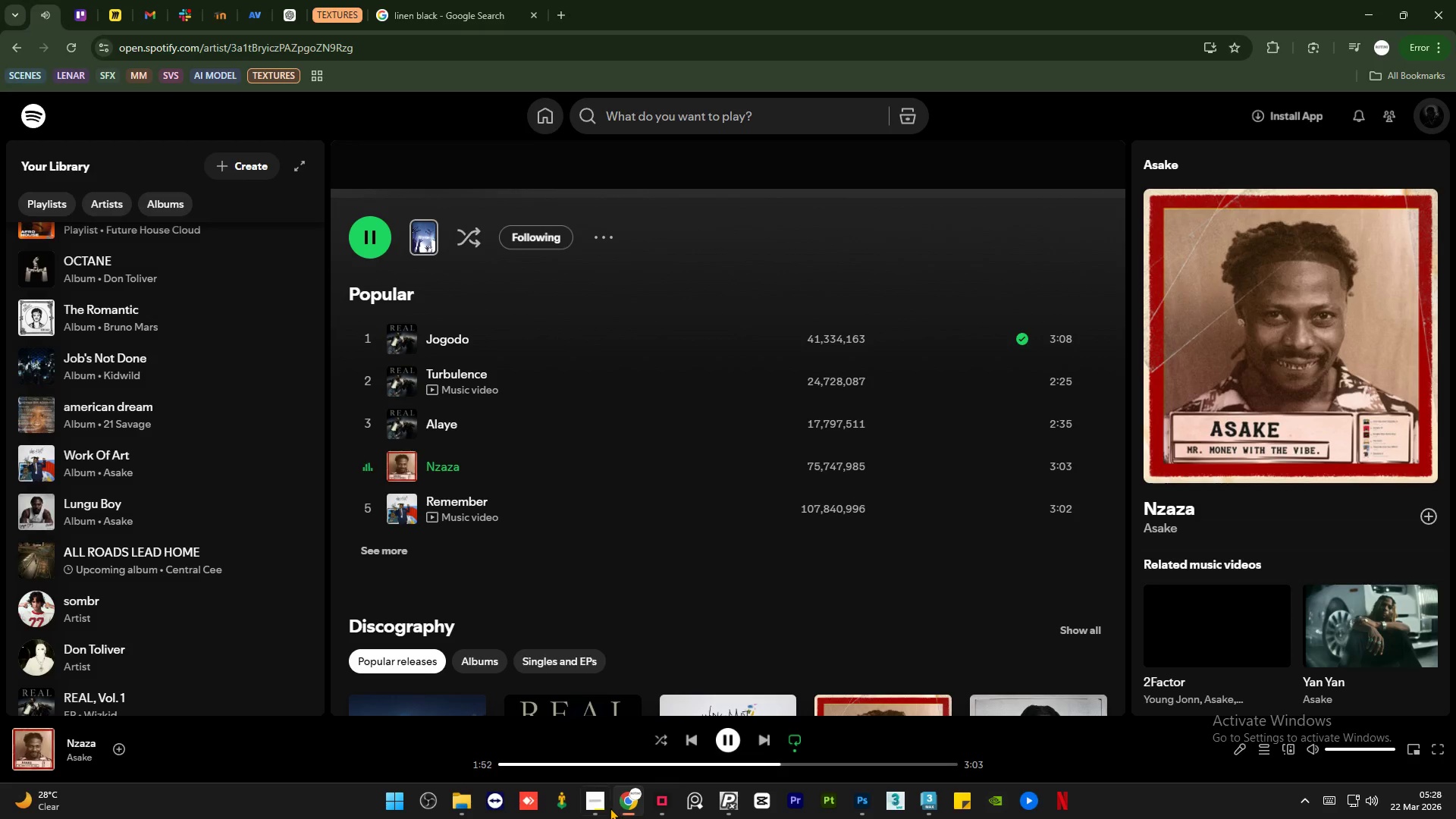 
scroll: coordinate [514, 149], scroll_direction: down, amount: 2.0
 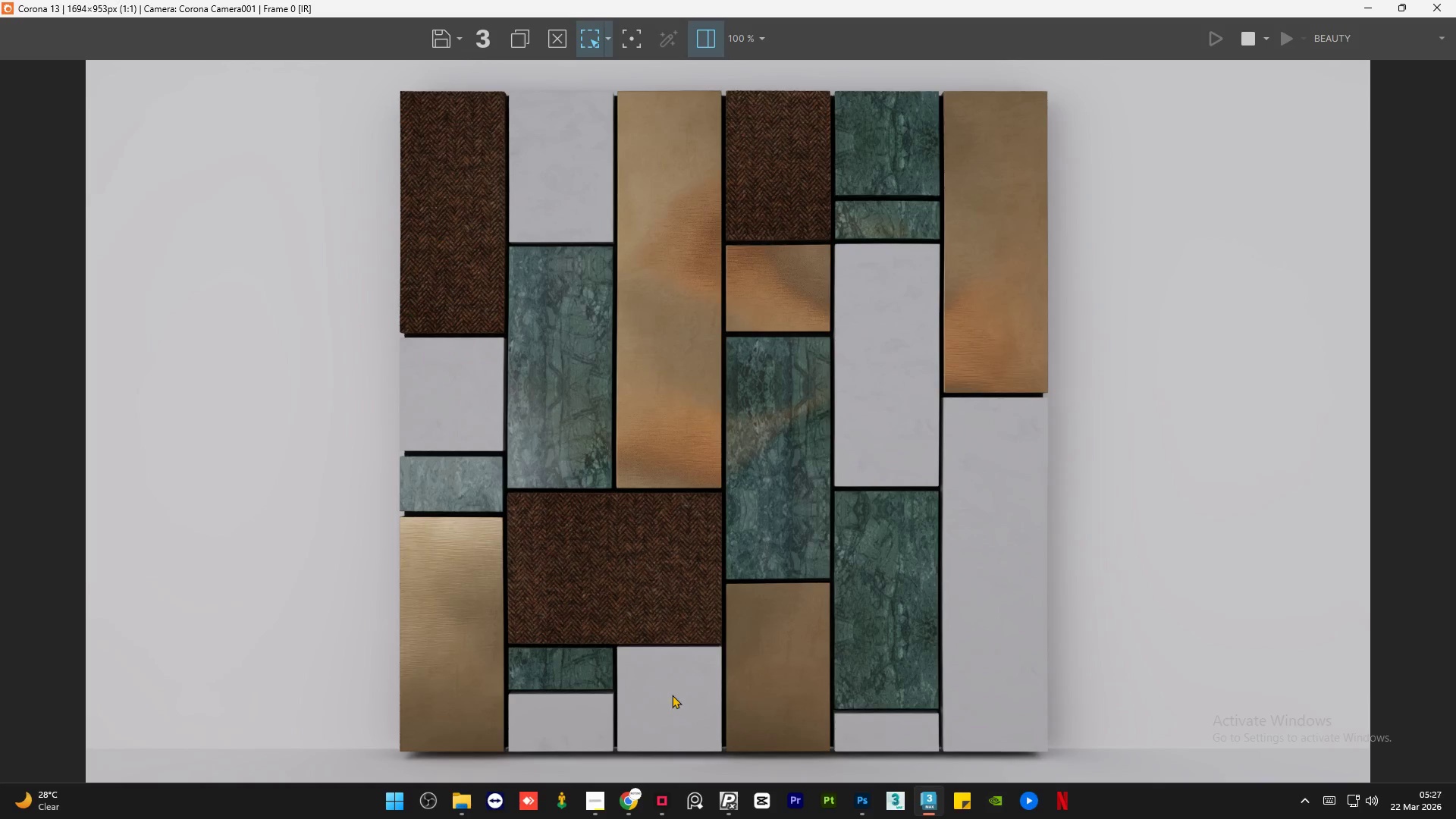 
scroll: coordinate [689, 723], scroll_direction: up, amount: 2.0
 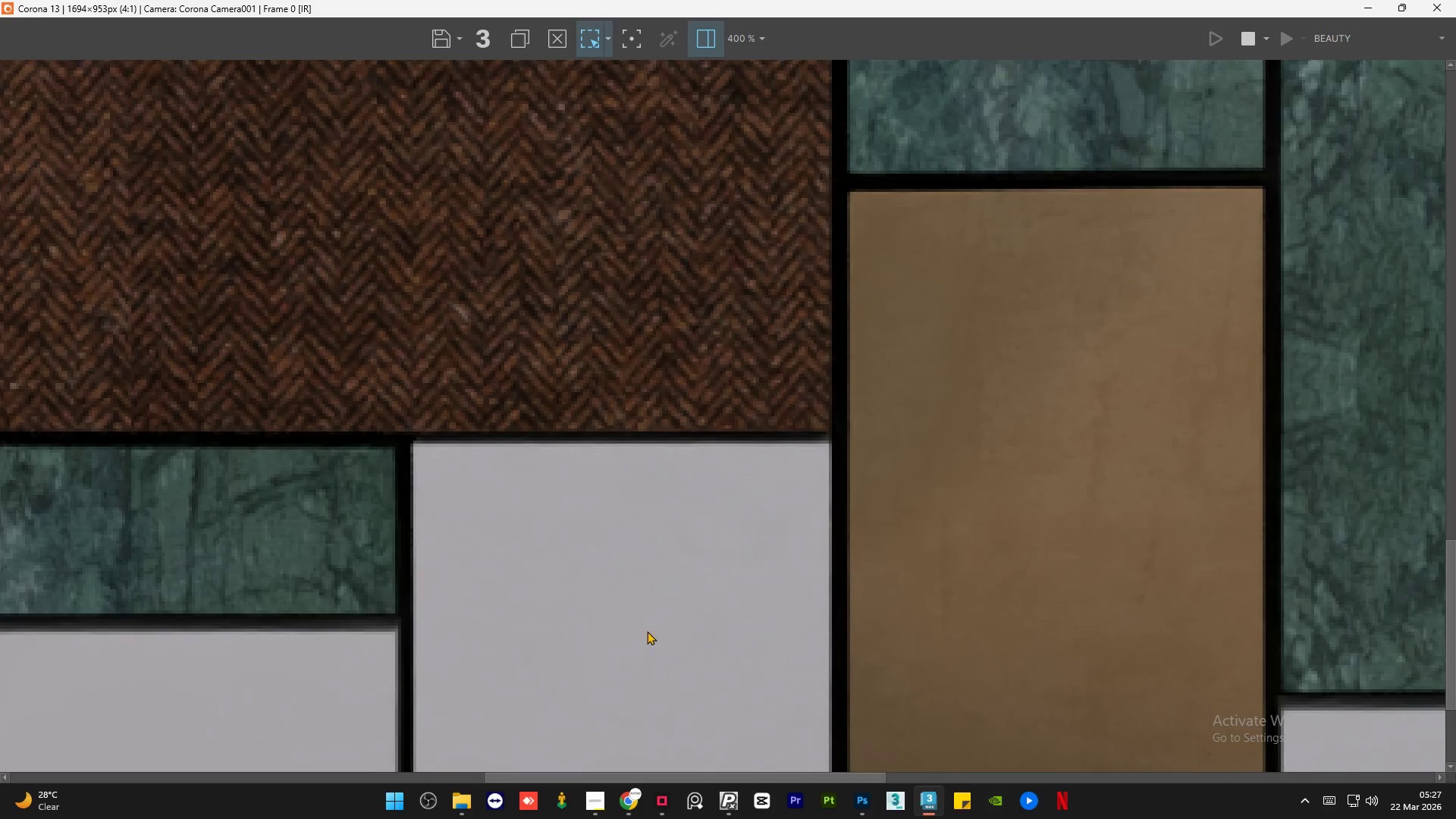 
left_click([605, 808])
 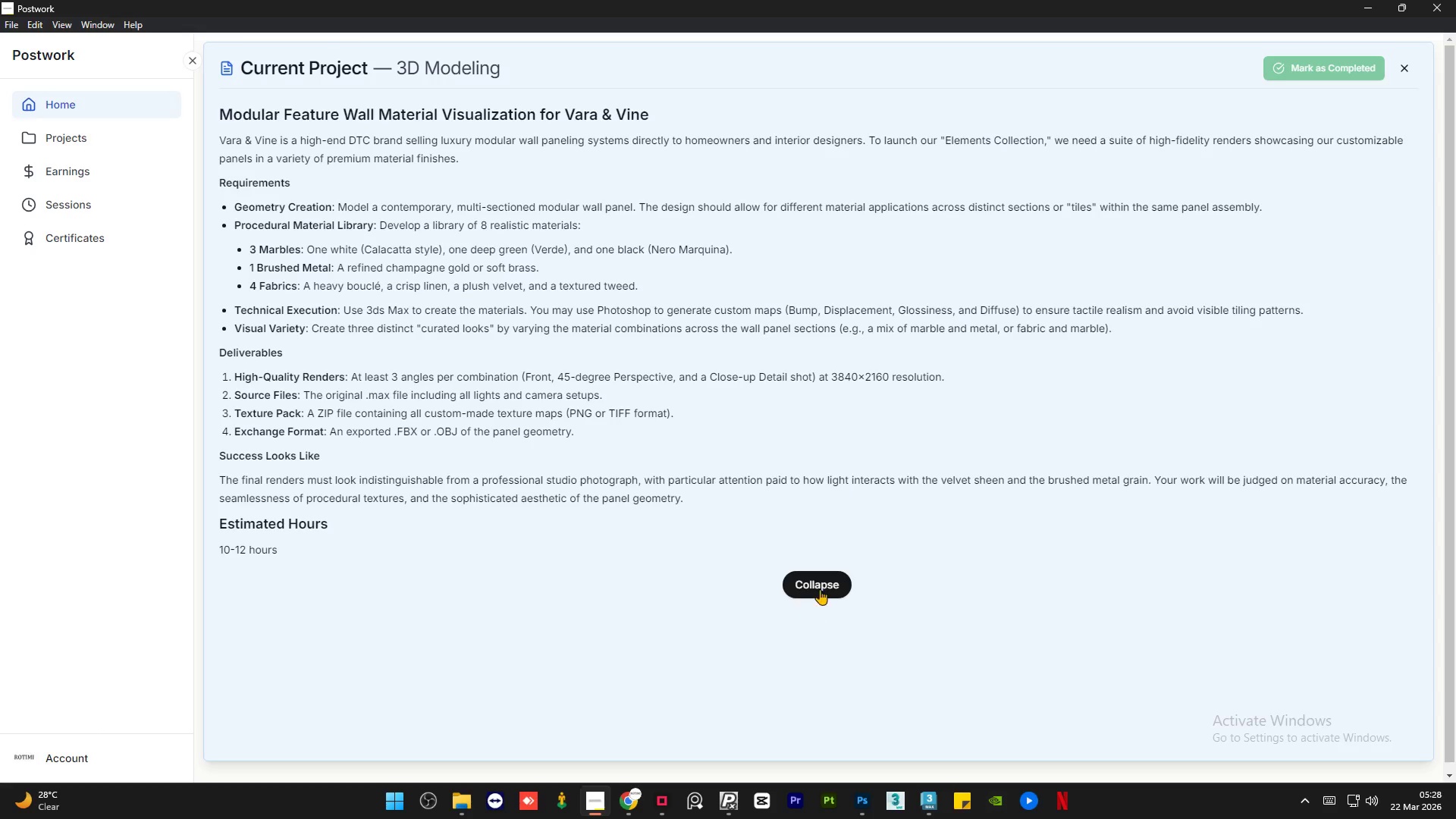 
scroll: coordinate [647, 631], scroll_direction: down, amount: 2.0